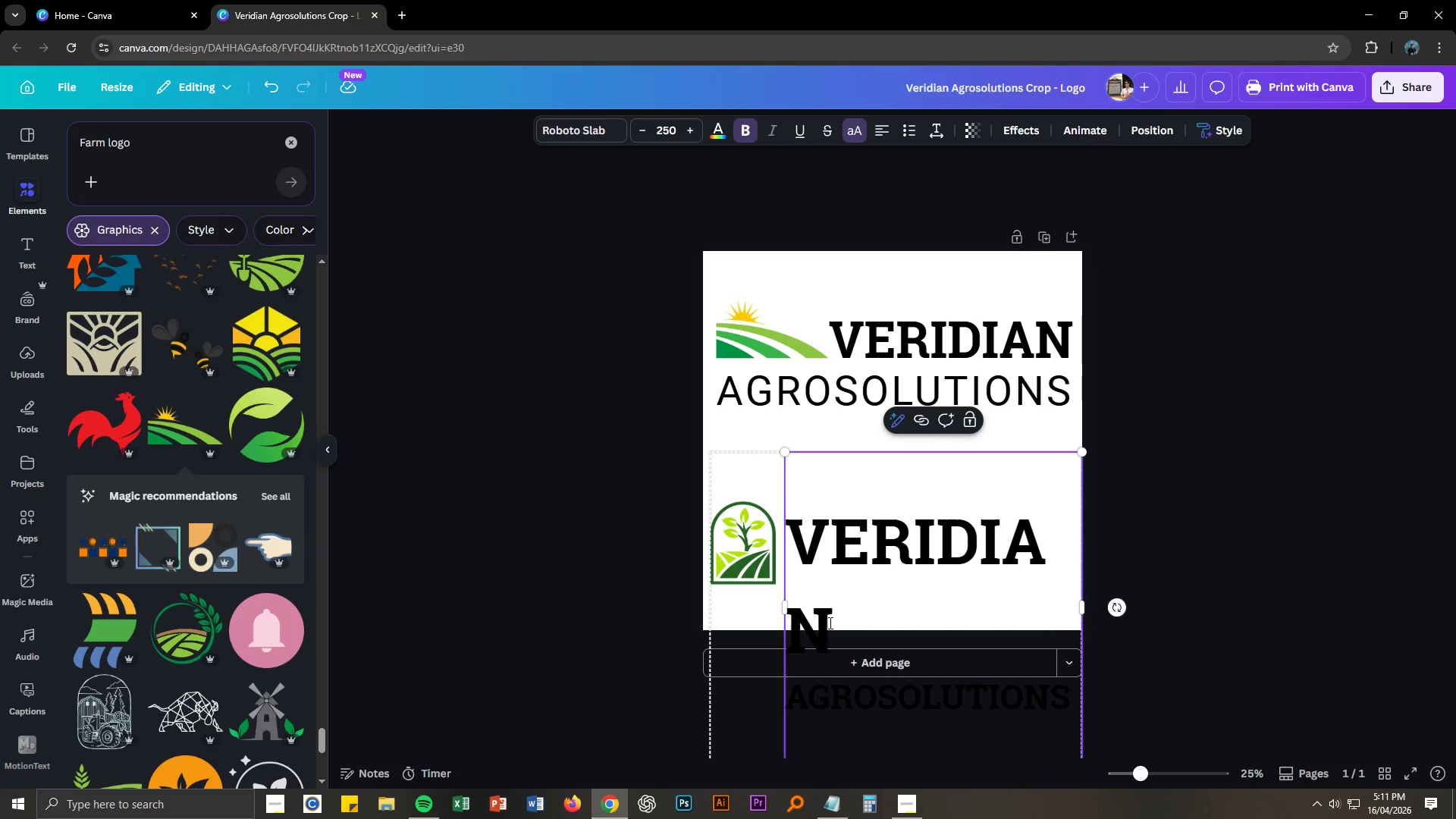 
left_click_drag(start_coordinate=[780, 608], to_coordinate=[732, 599])
 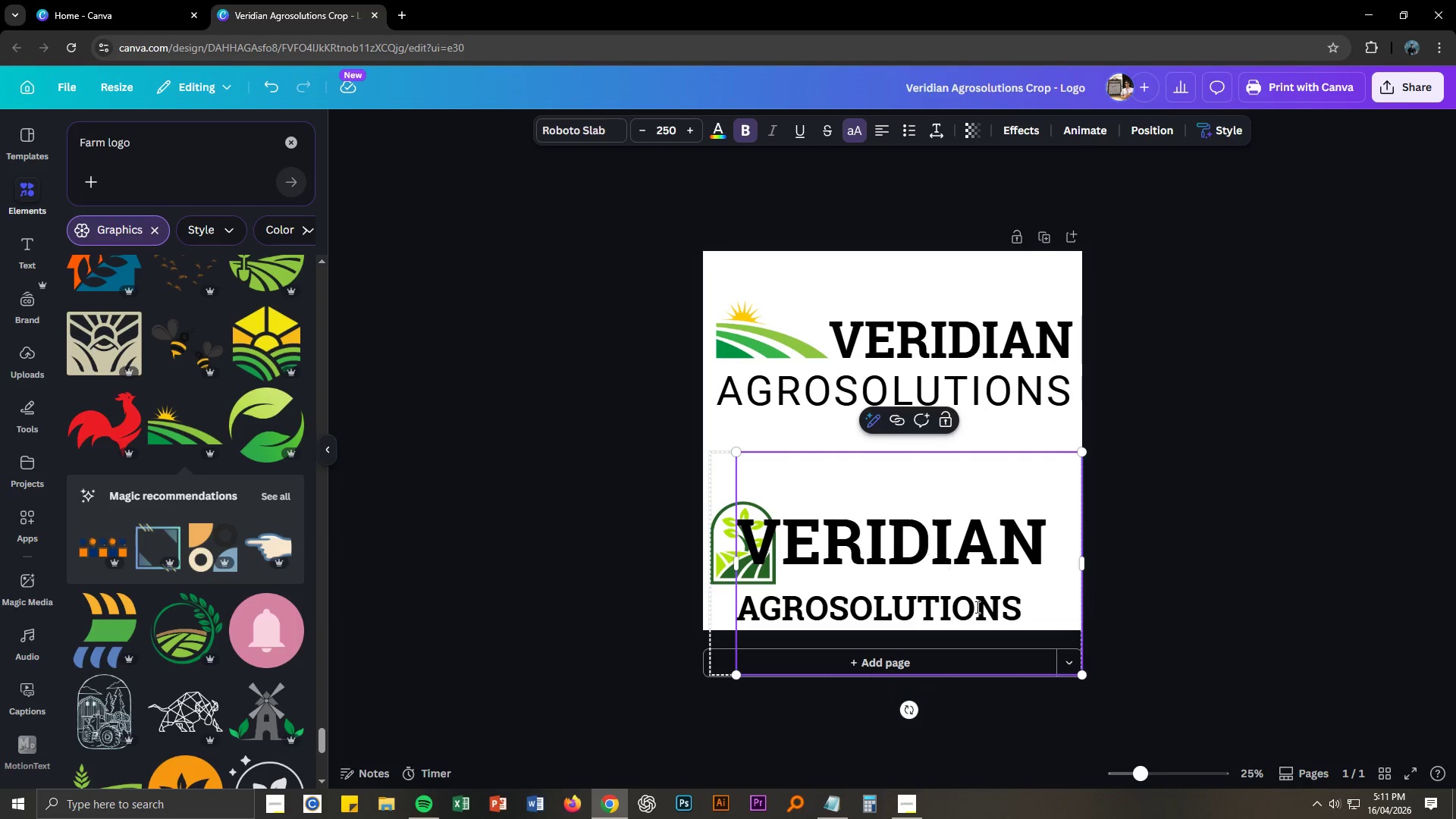 
double_click([977, 607])
 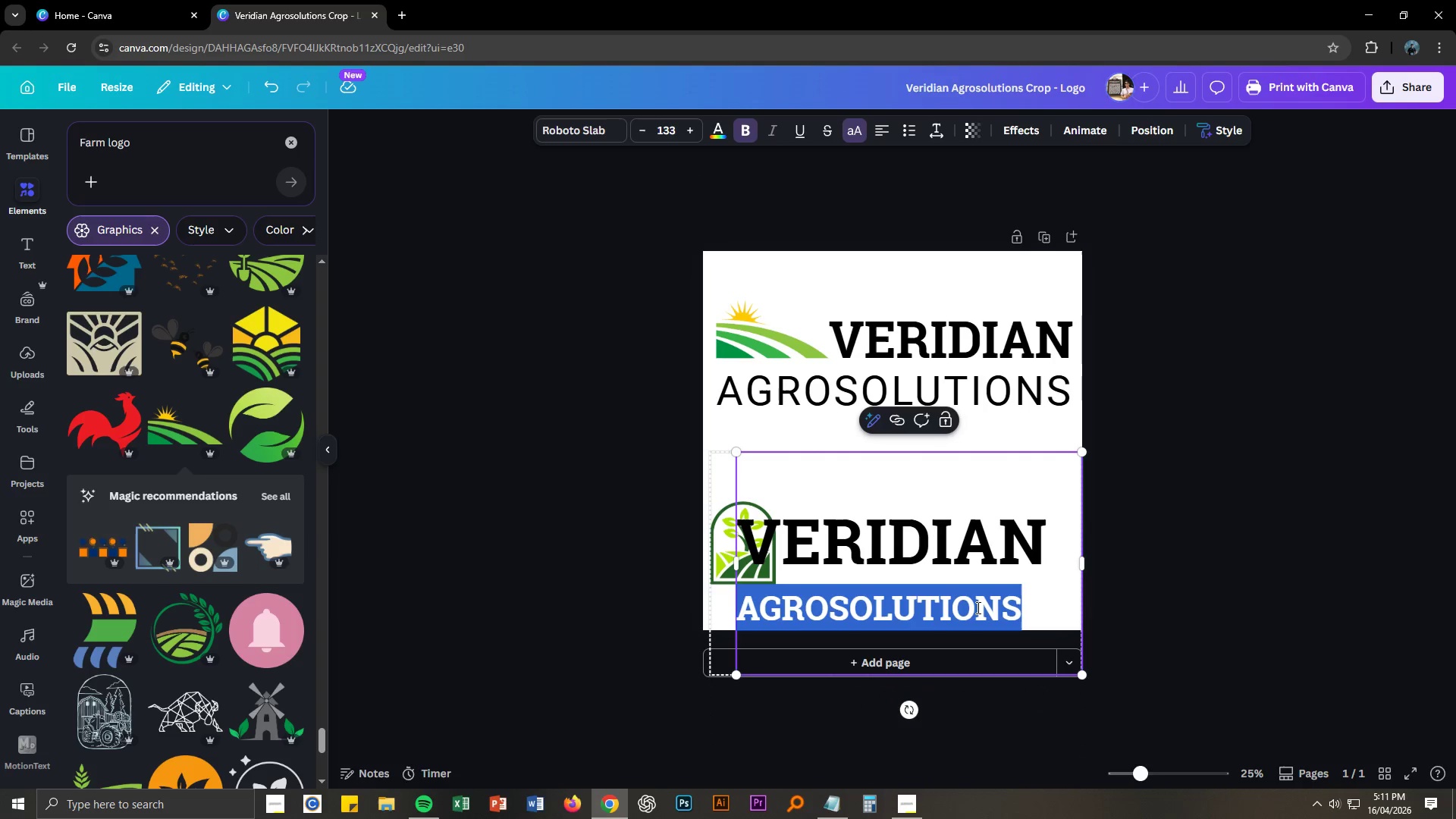 
triple_click([977, 607])
 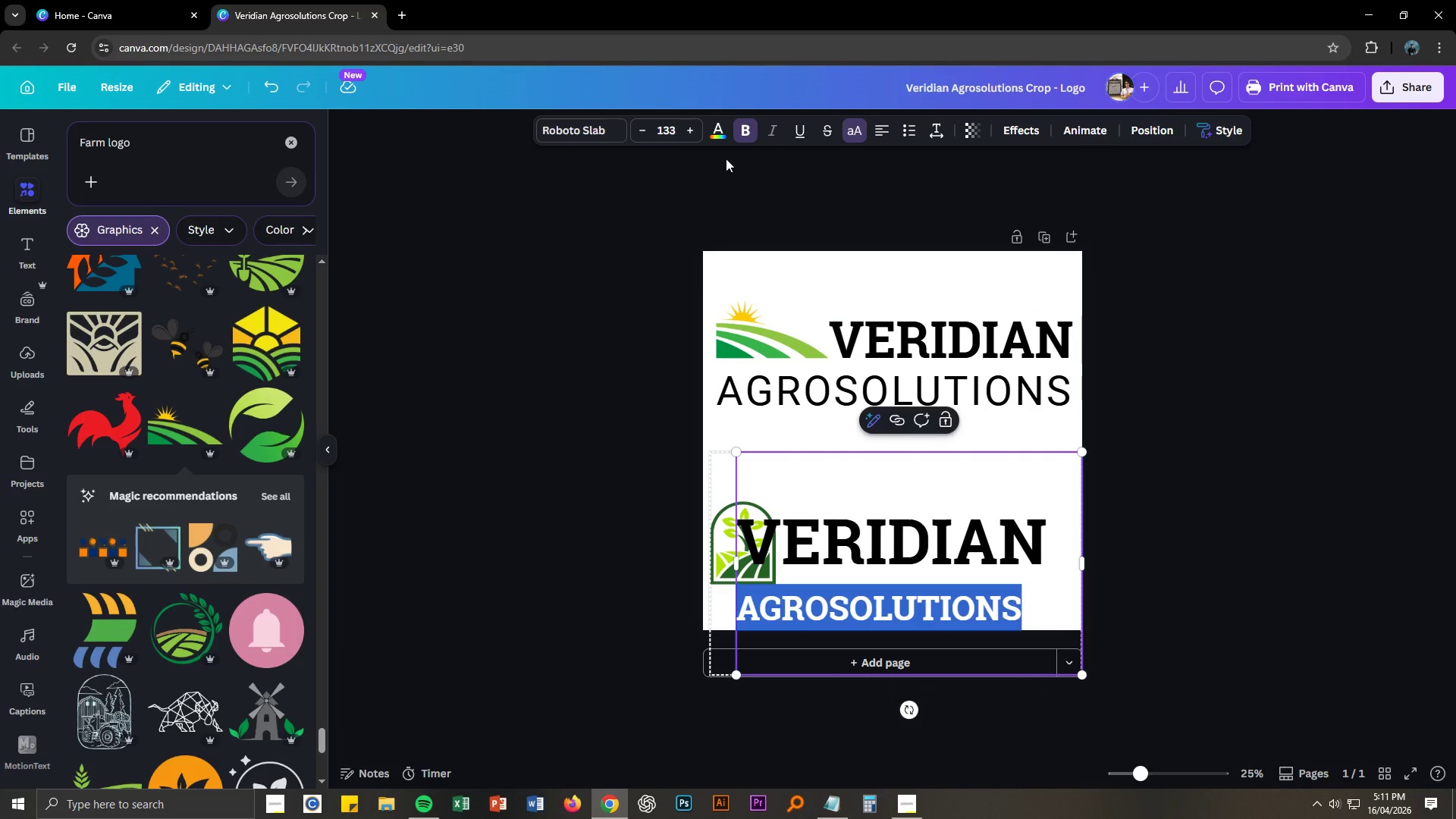 
wait(5.19)
 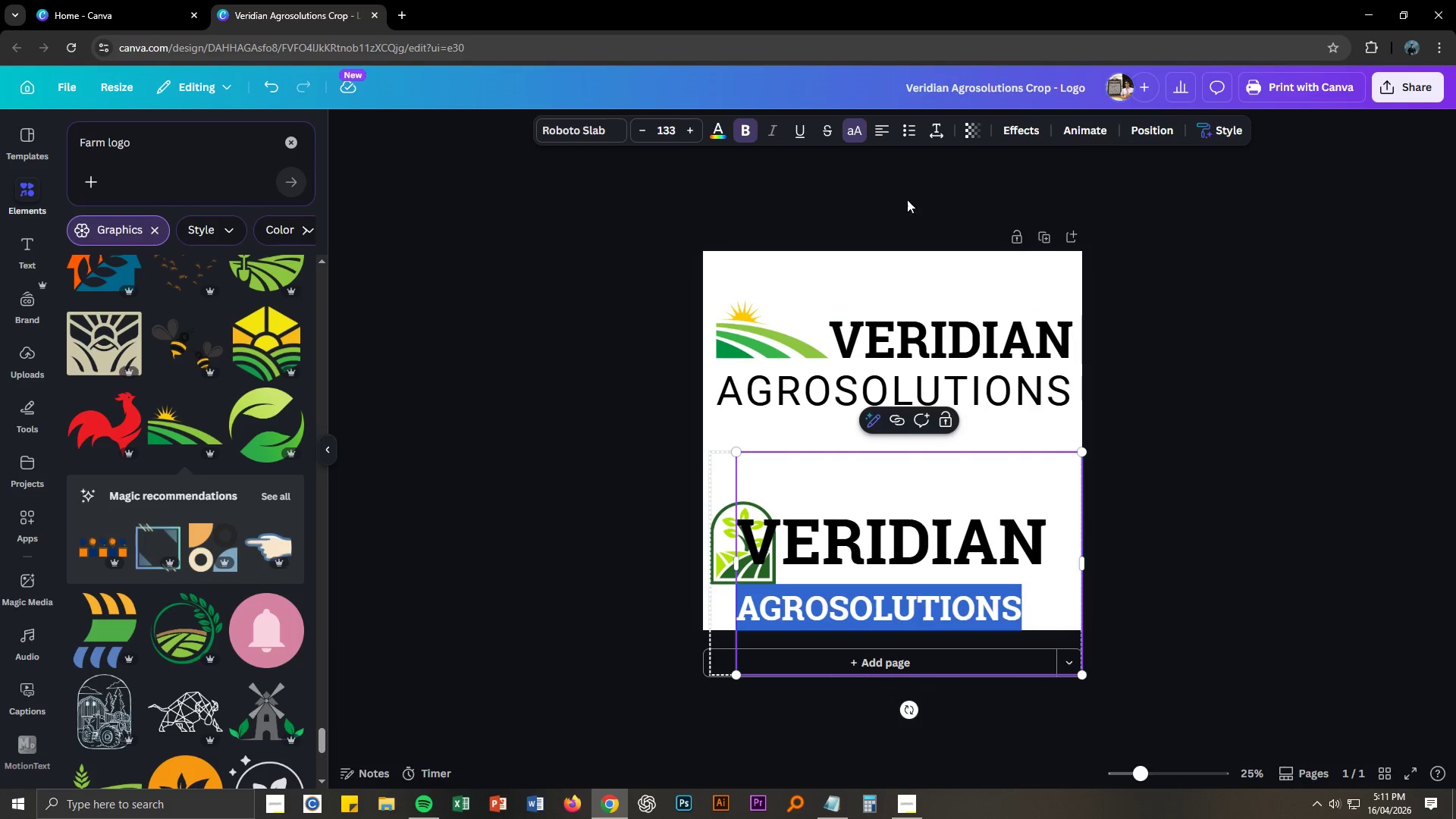 
left_click([604, 133])
 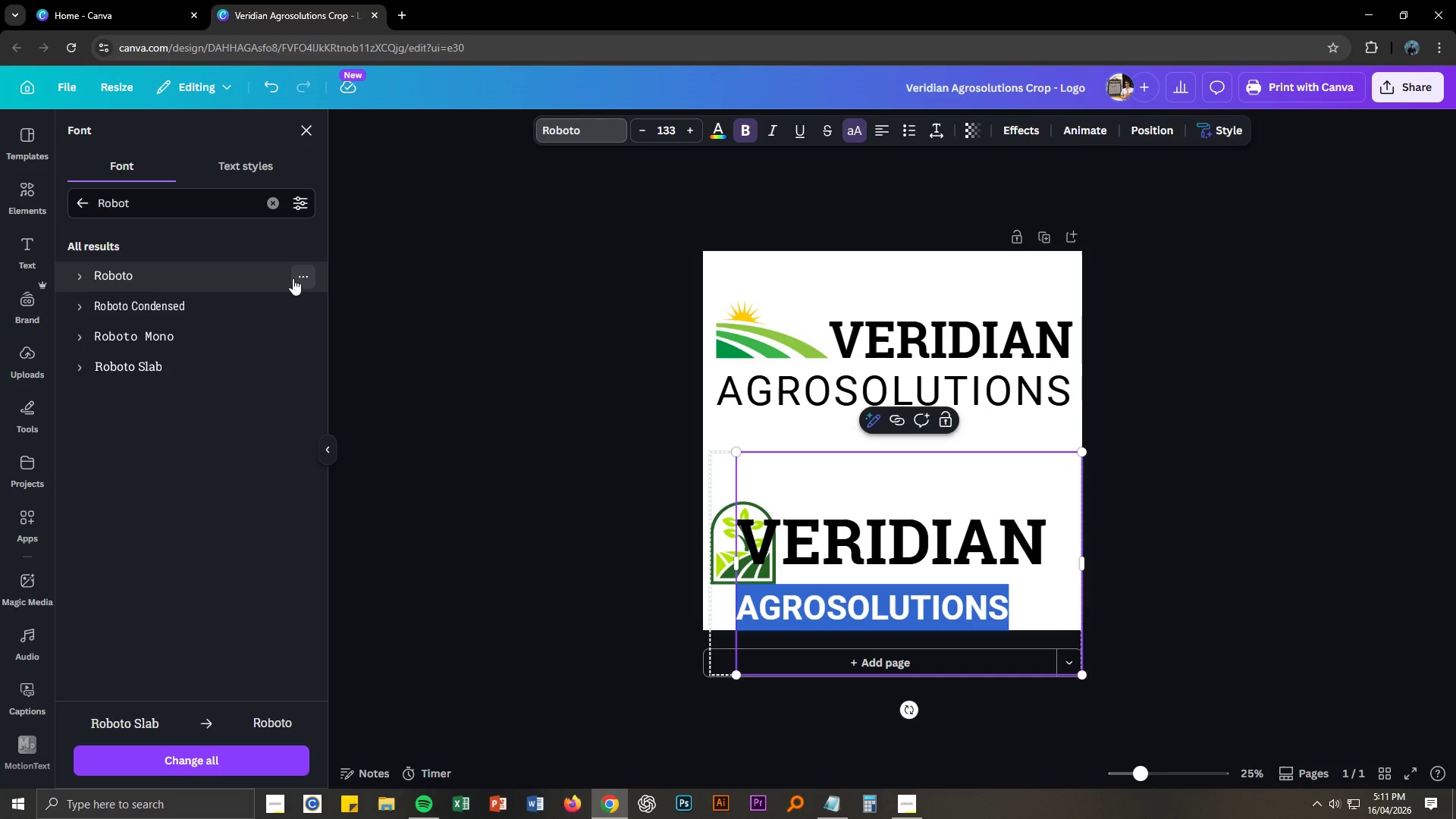 
left_click([80, 276])
 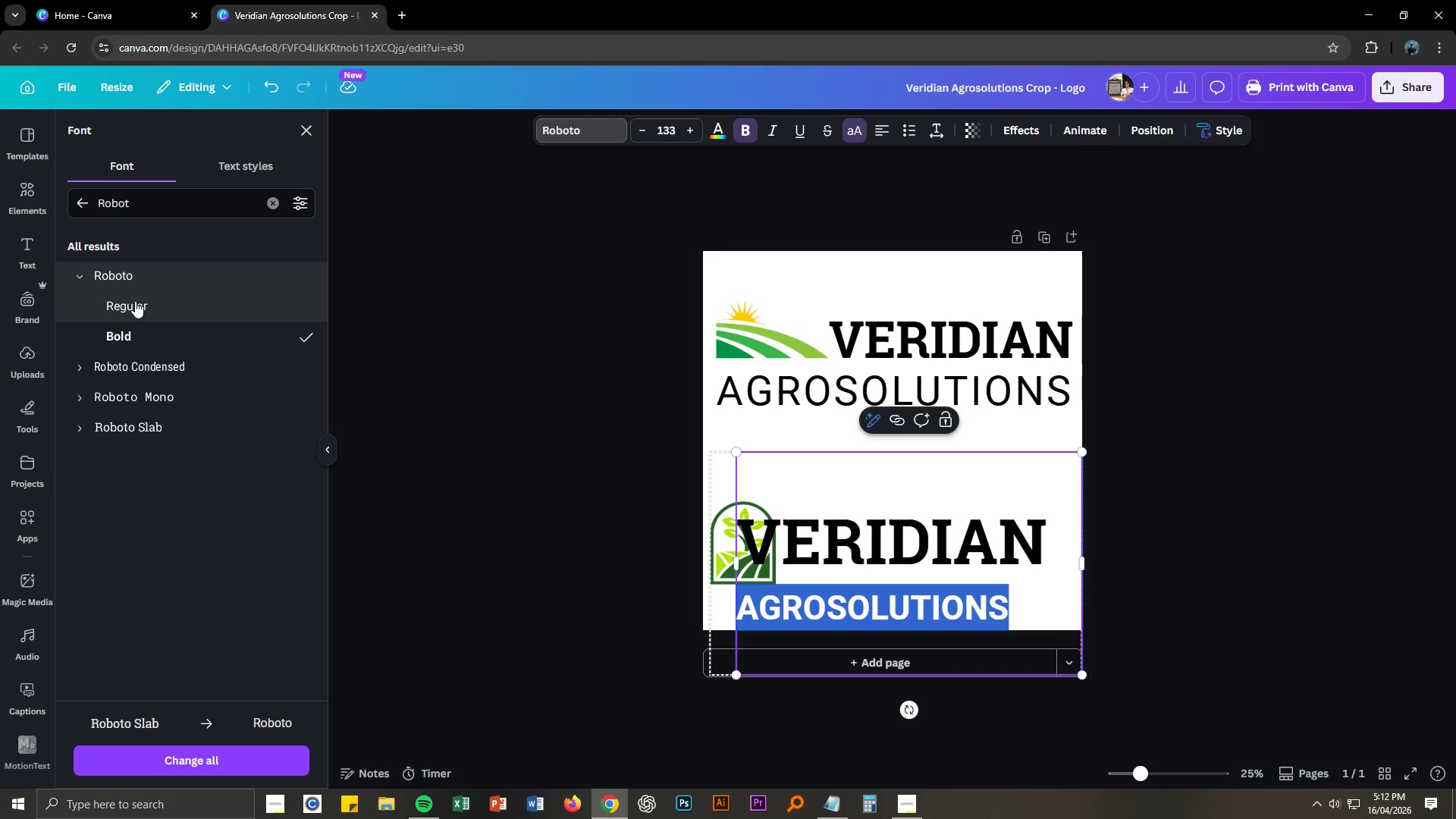 
left_click([136, 303])
 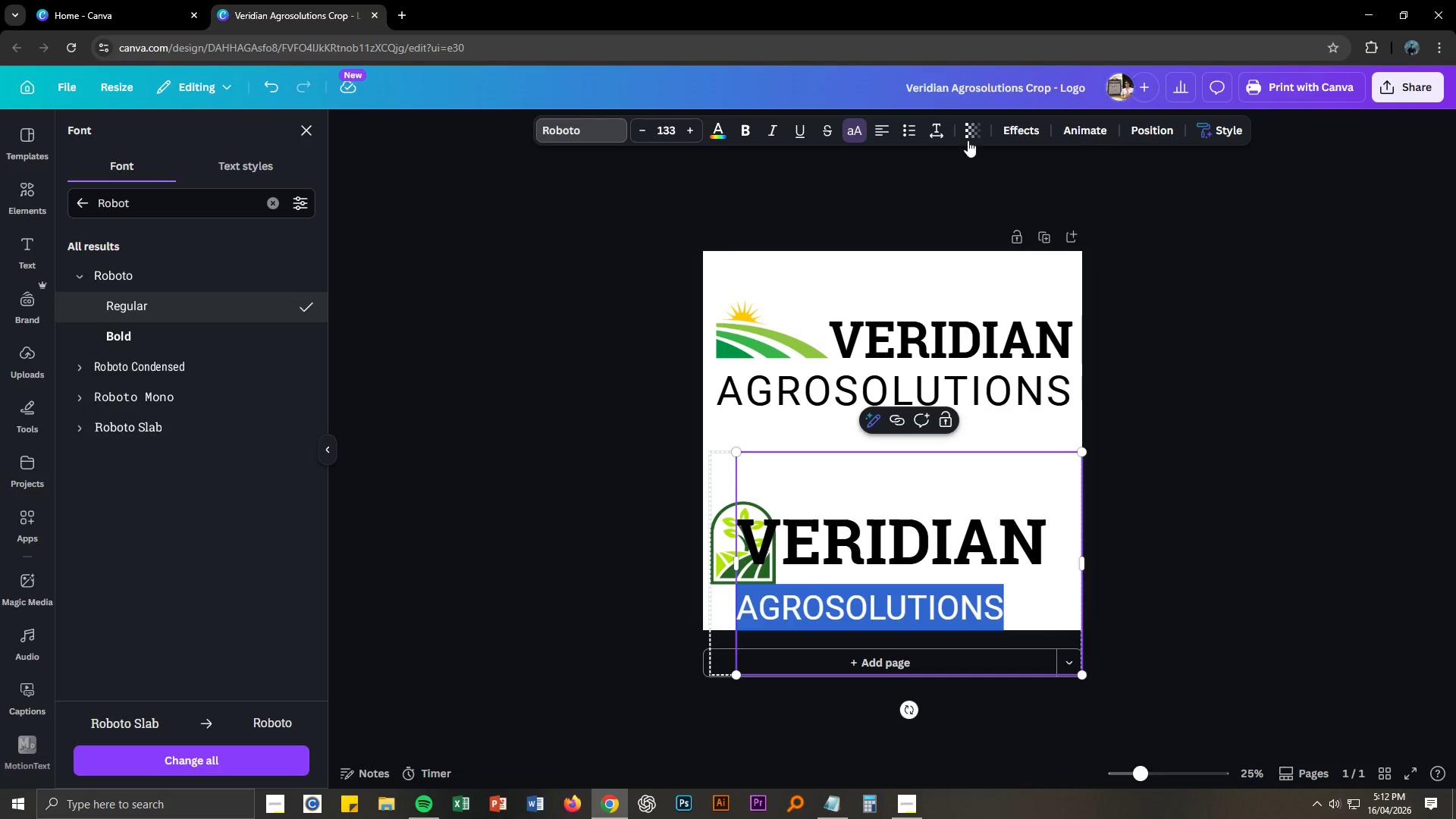 
left_click([941, 133])
 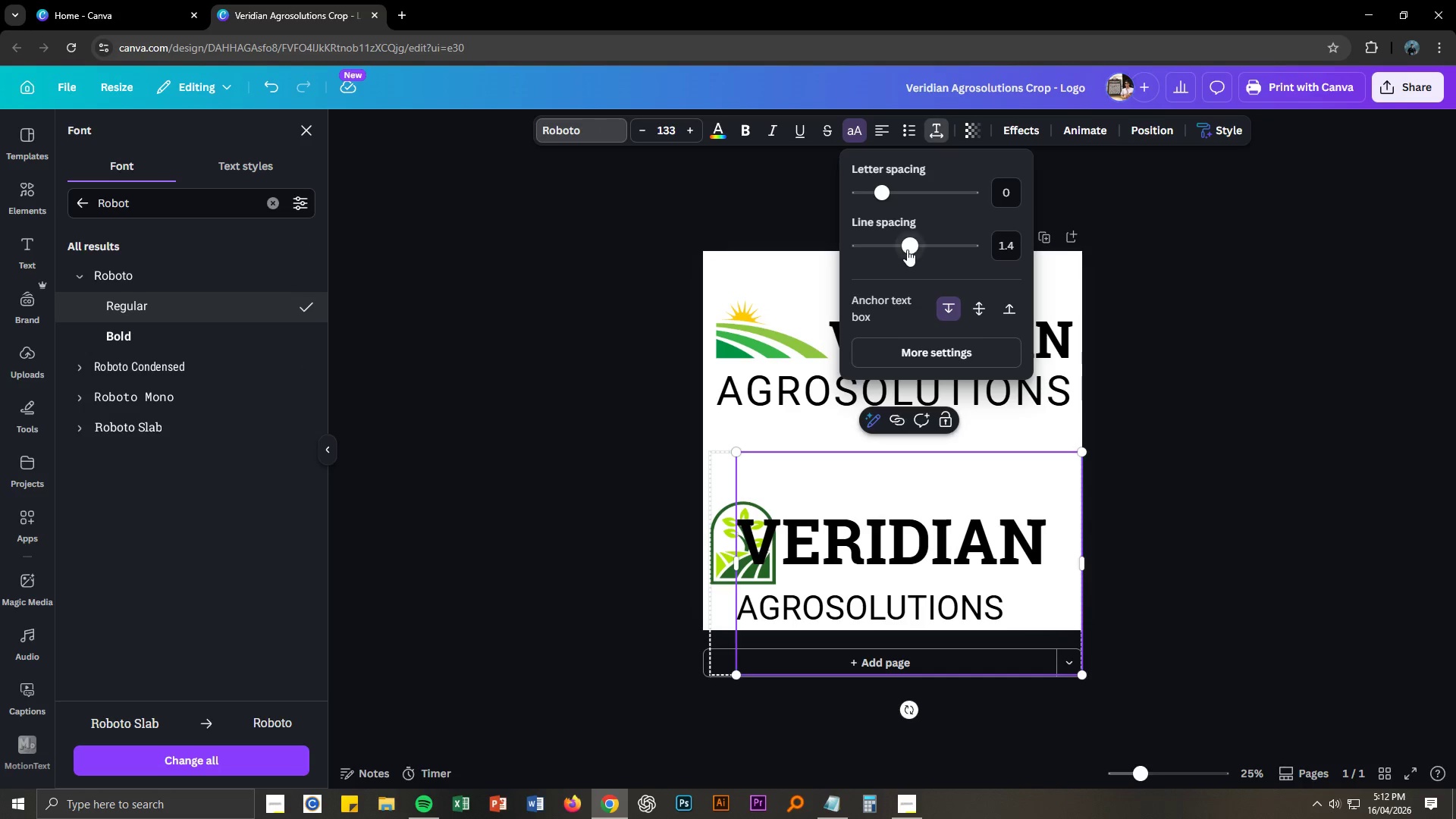 
left_click_drag(start_coordinate=[909, 247], to_coordinate=[895, 249])
 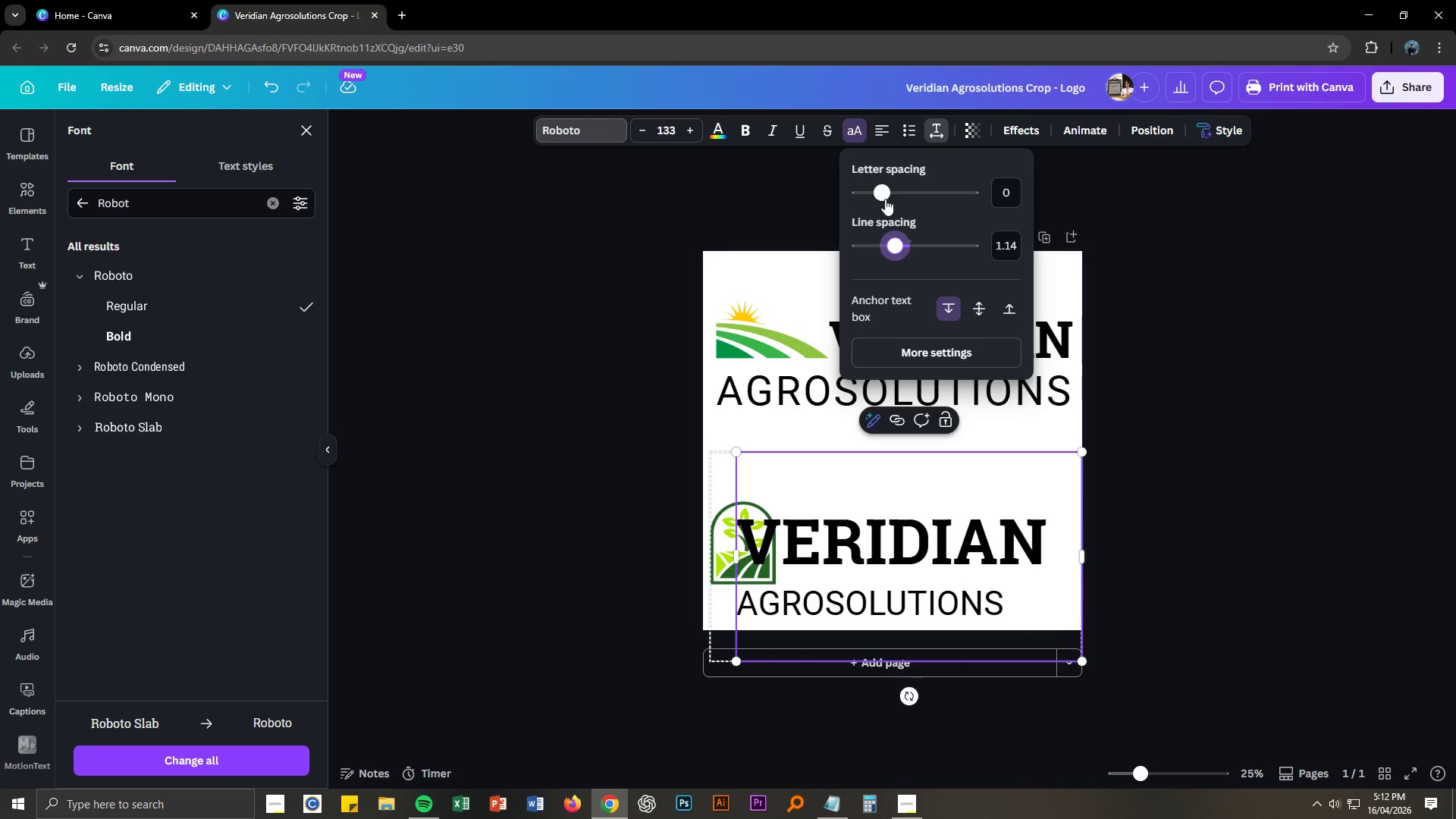 
left_click_drag(start_coordinate=[883, 188], to_coordinate=[893, 188])
 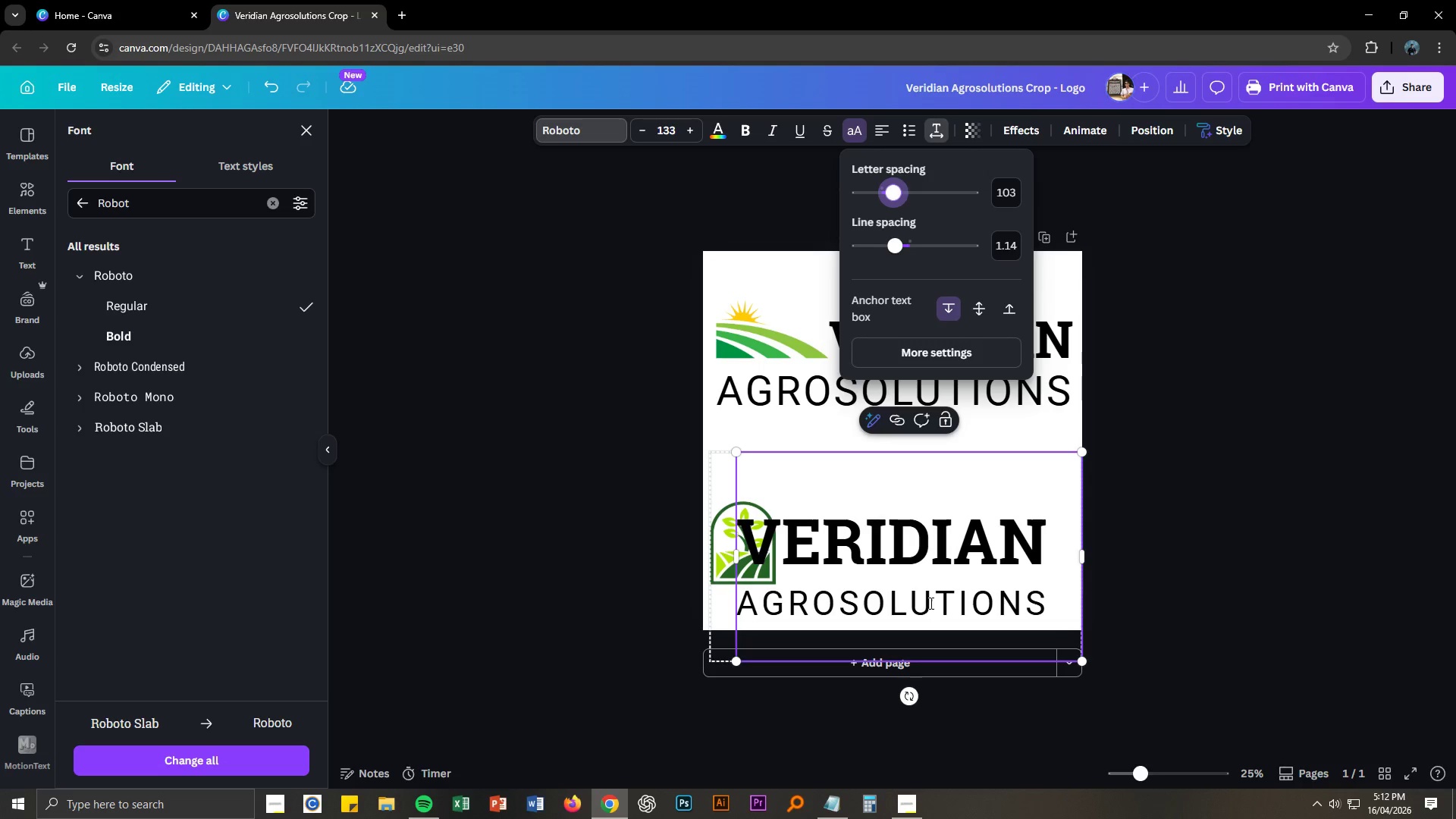 
left_click([1159, 579])
 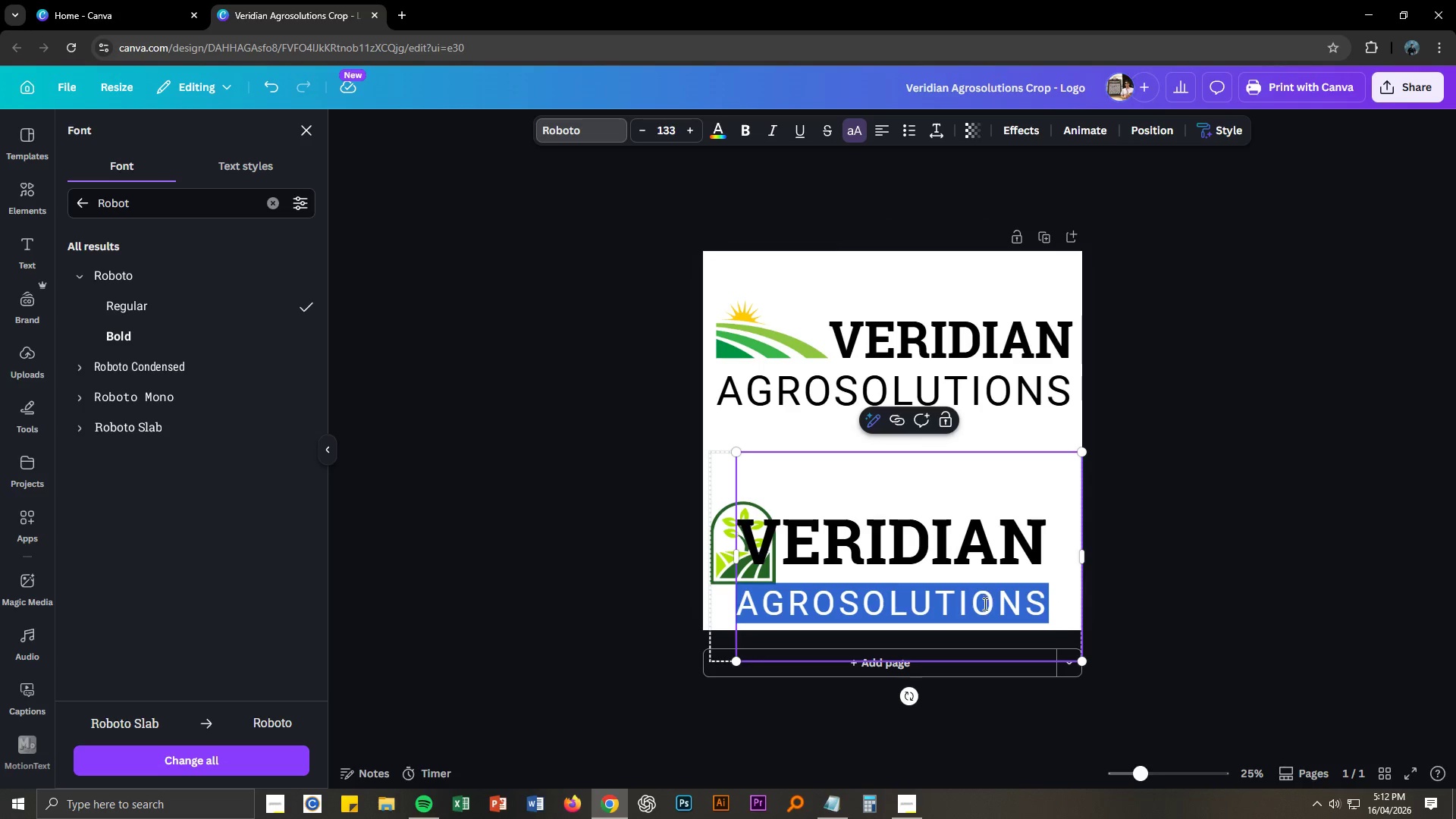 
left_click([1147, 603])
 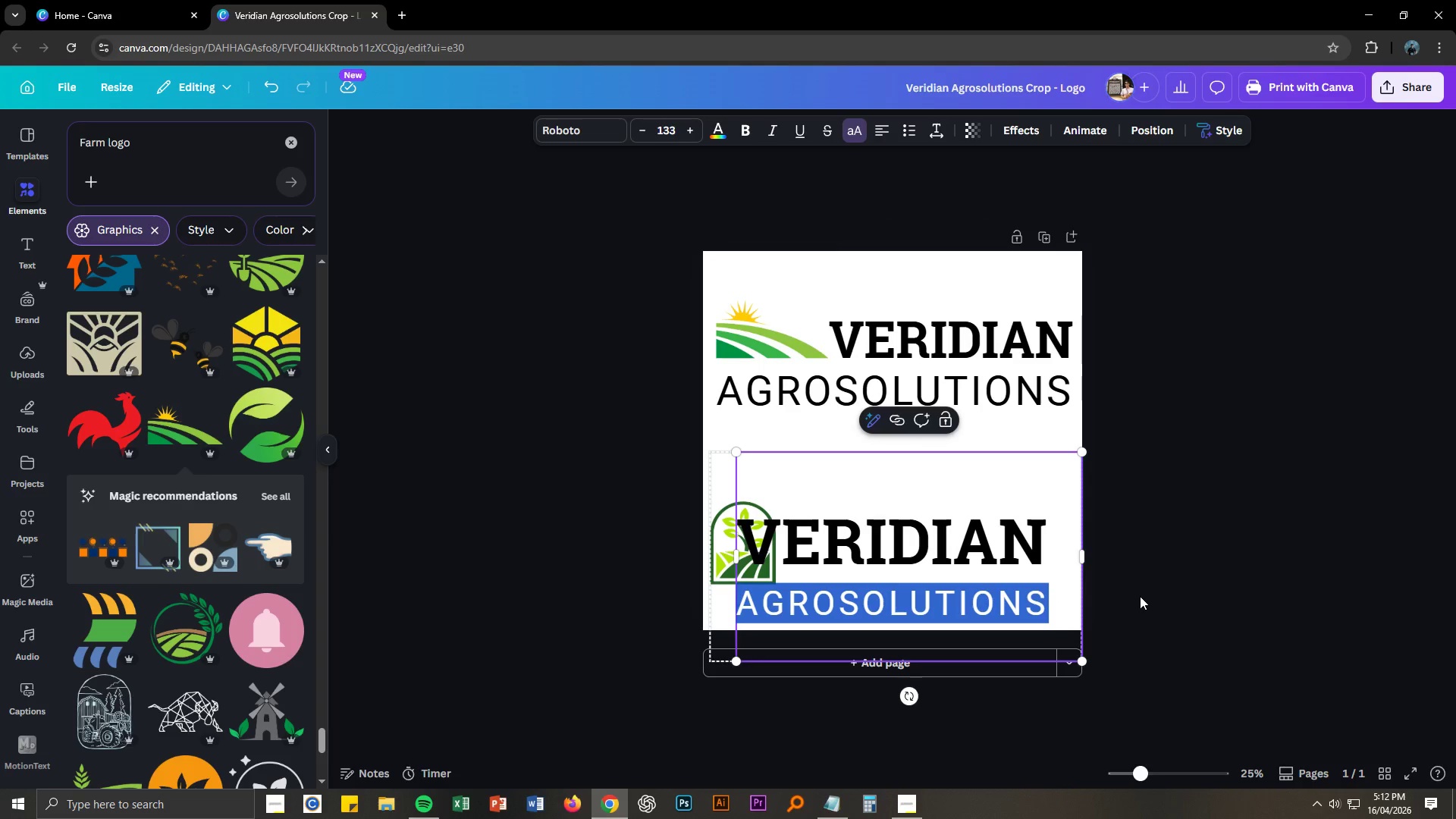 
key(Escape)
 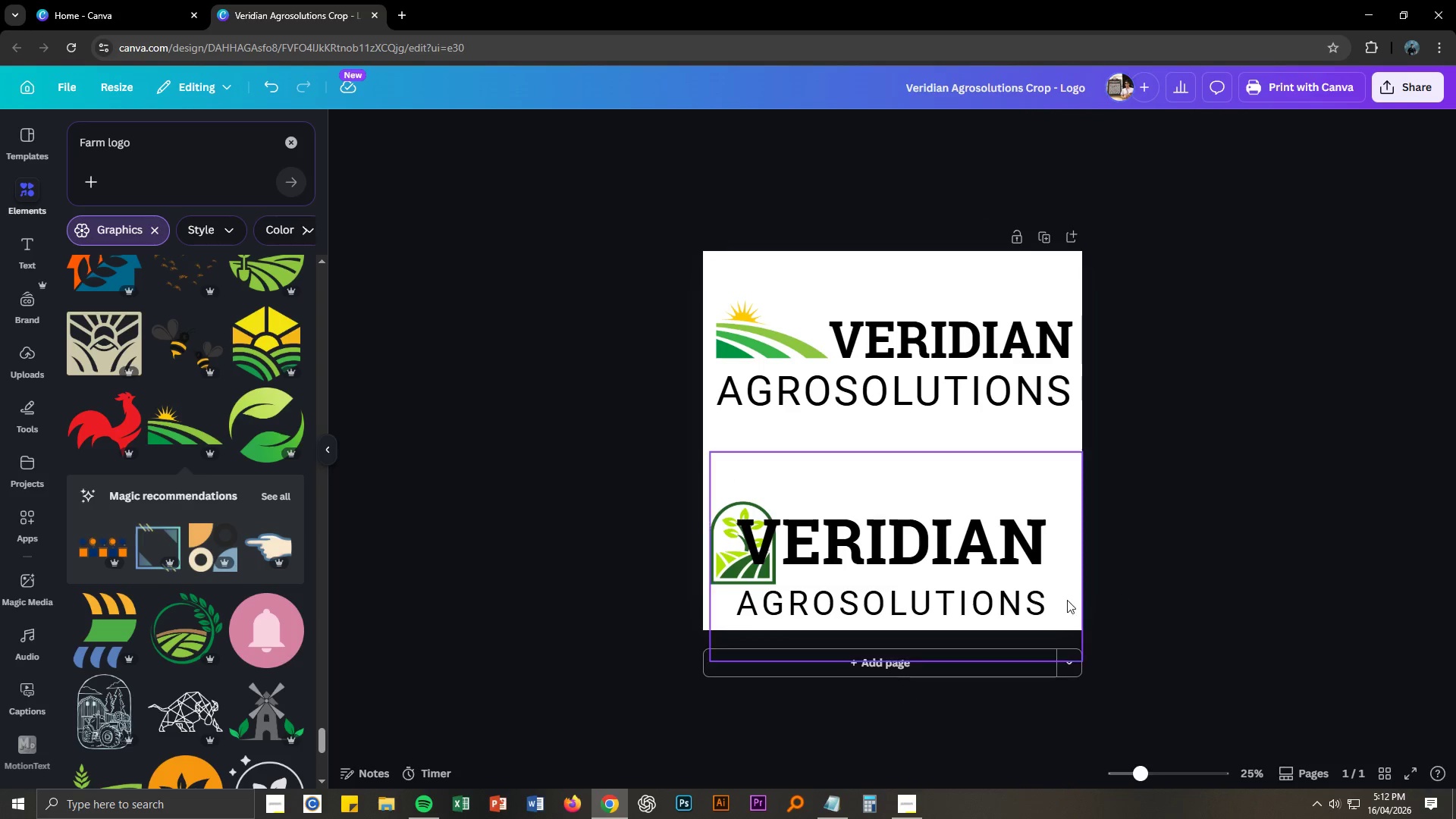 
left_click_drag(start_coordinate=[1035, 610], to_coordinate=[1035, 604])
 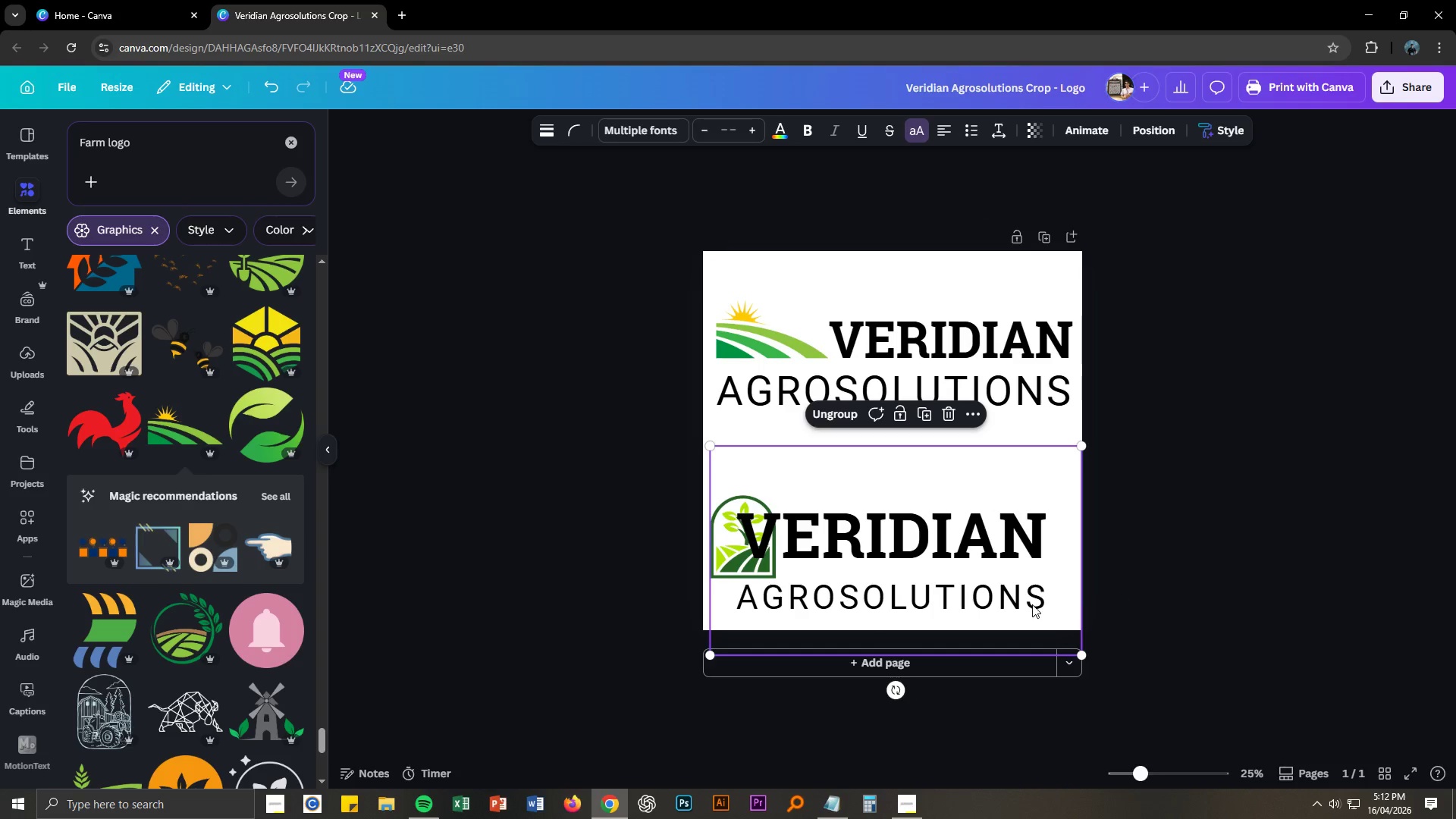 
left_click_drag(start_coordinate=[1032, 604], to_coordinate=[1043, 604])
 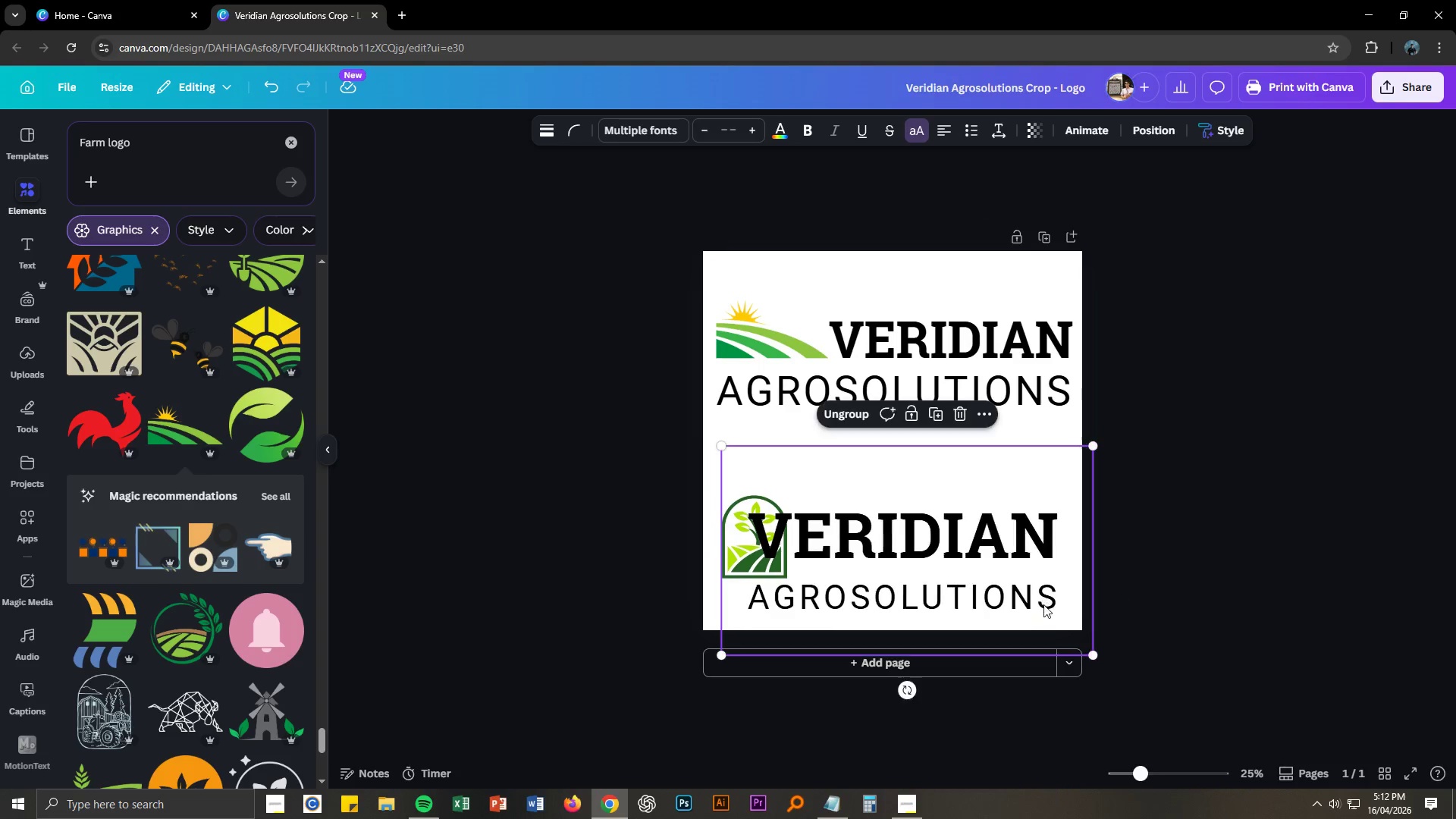 
left_click([1043, 604])
 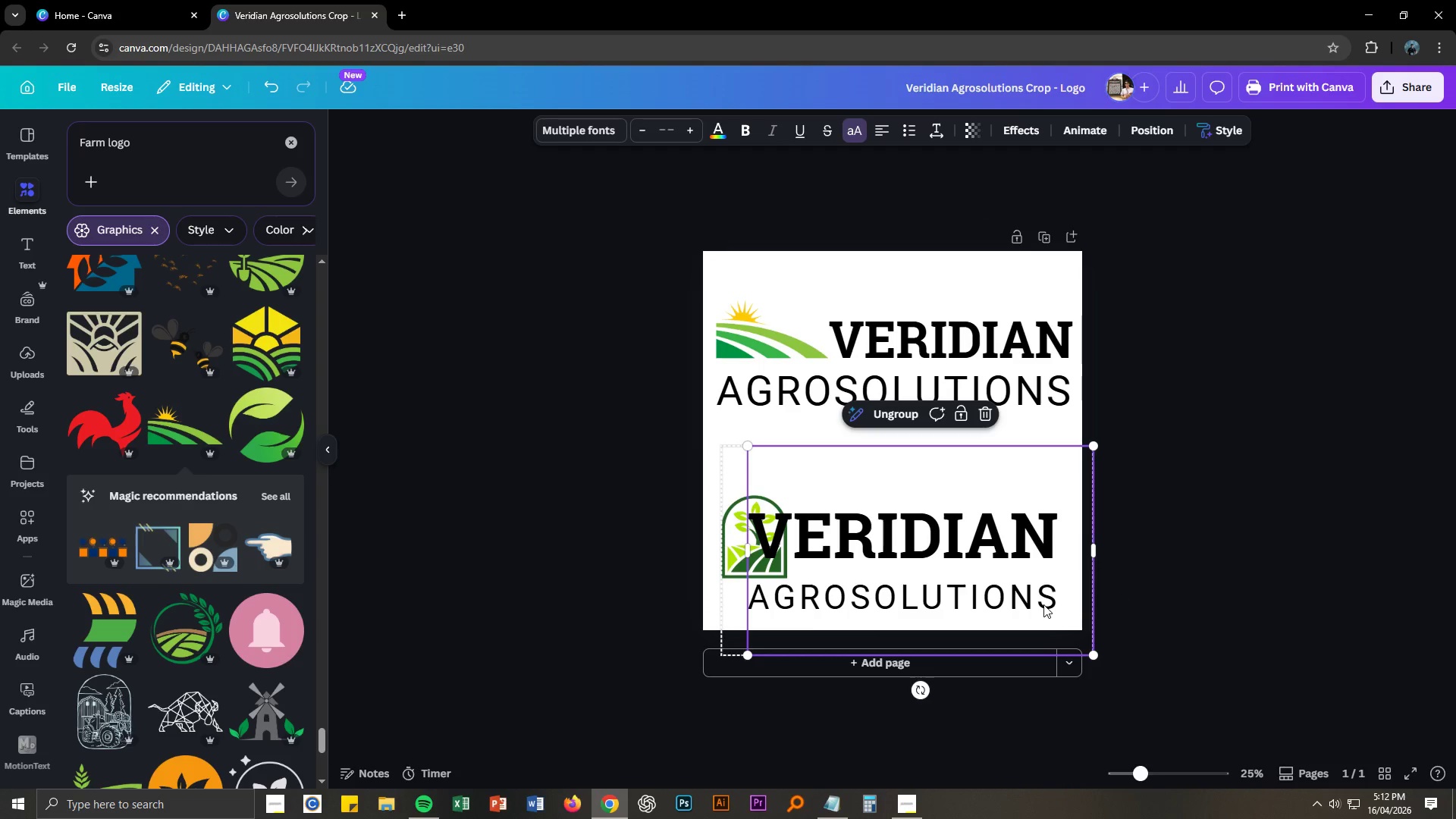 
right_click([1043, 604])
 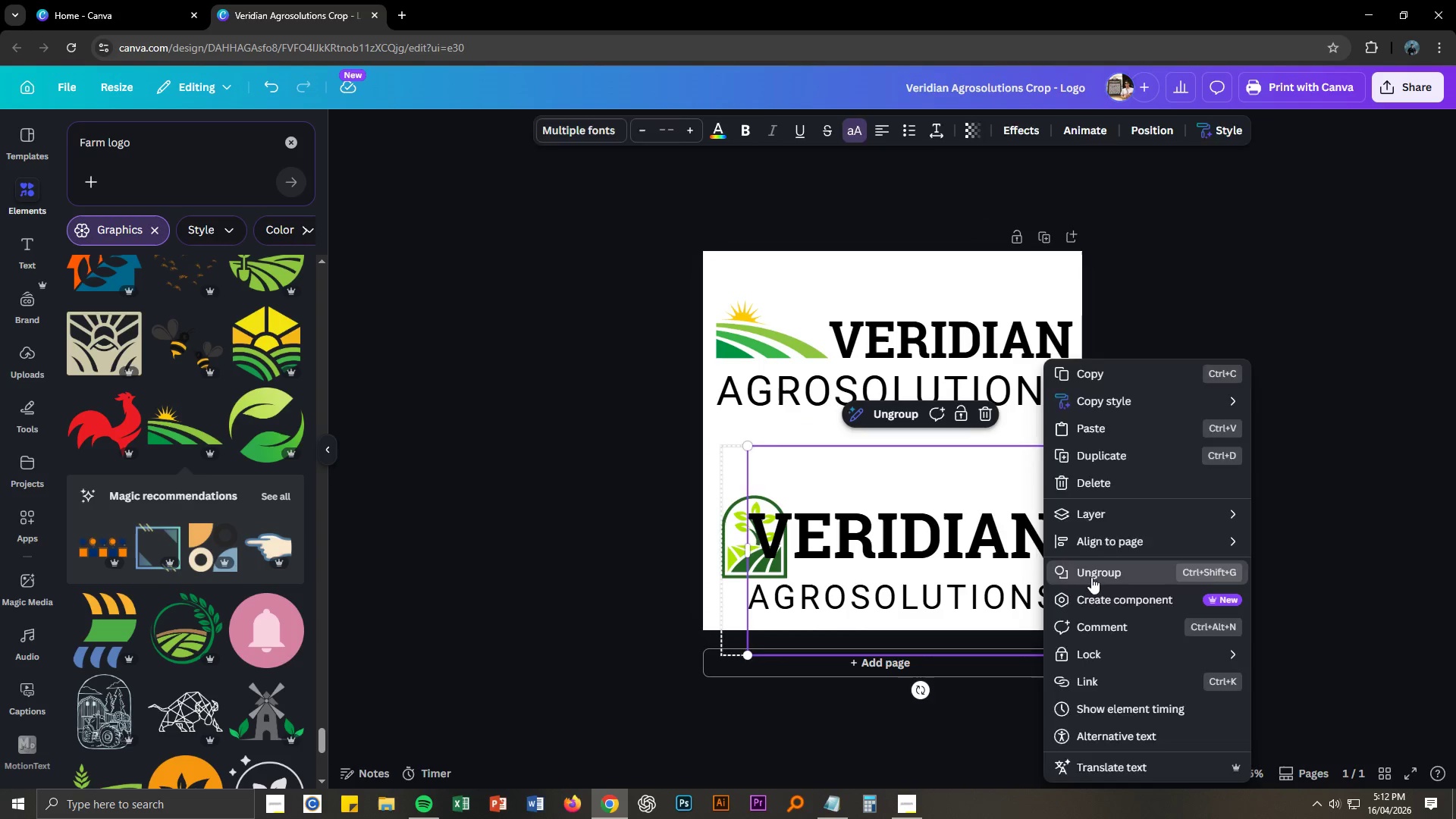 
double_click([1241, 466])
 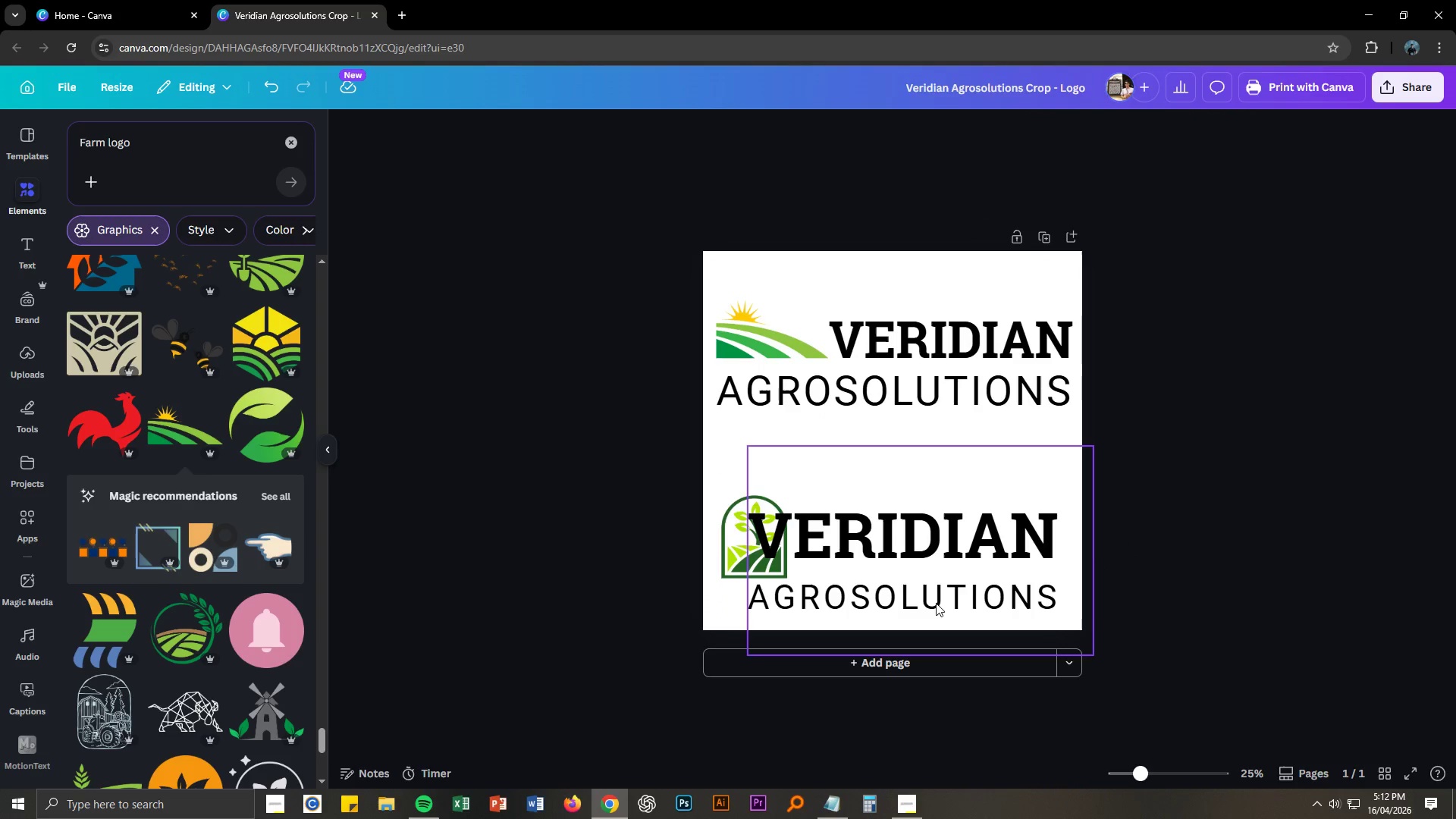 
left_click_drag(start_coordinate=[934, 605], to_coordinate=[948, 604])
 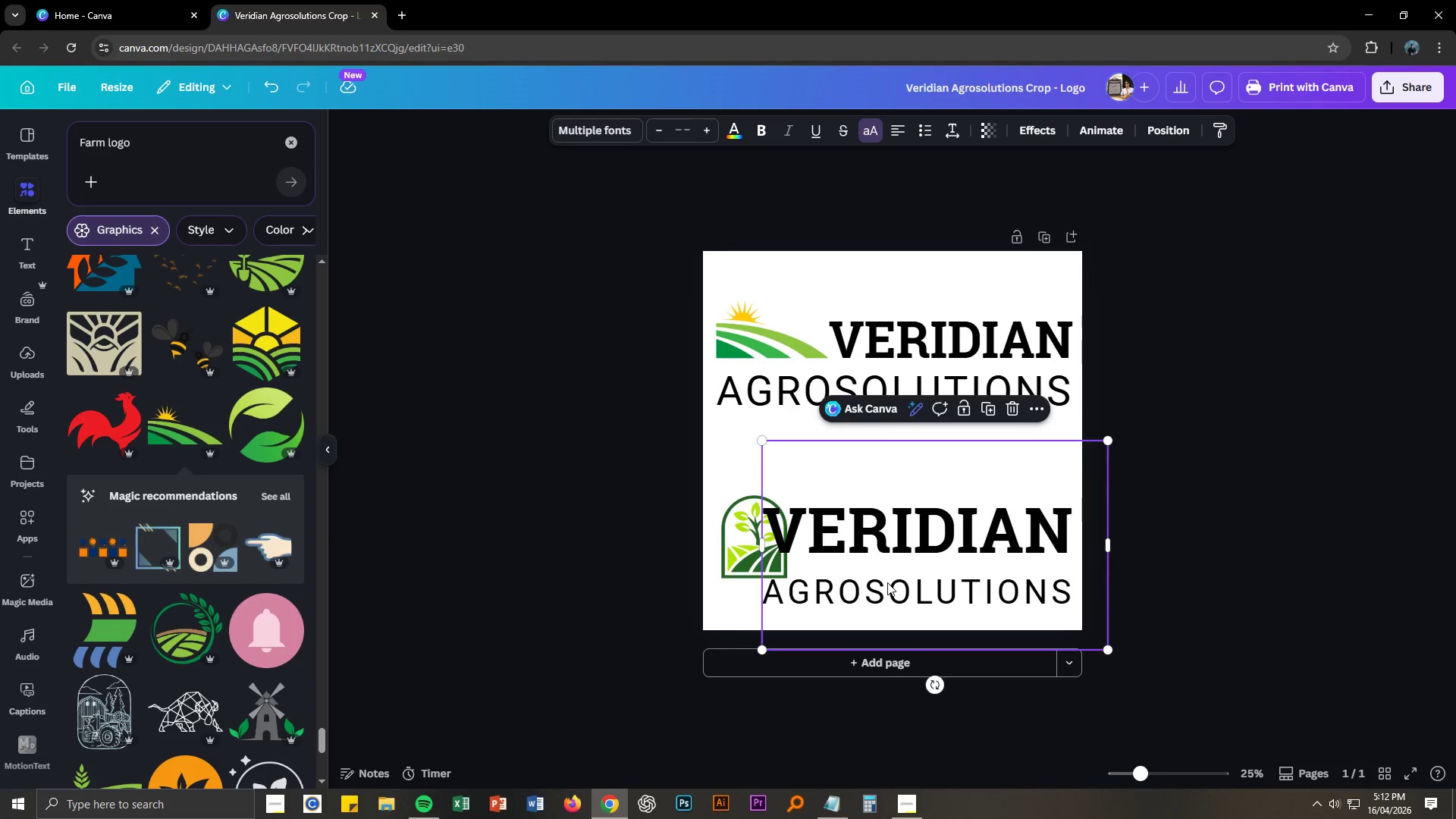 
mouse_move([772, 545])
 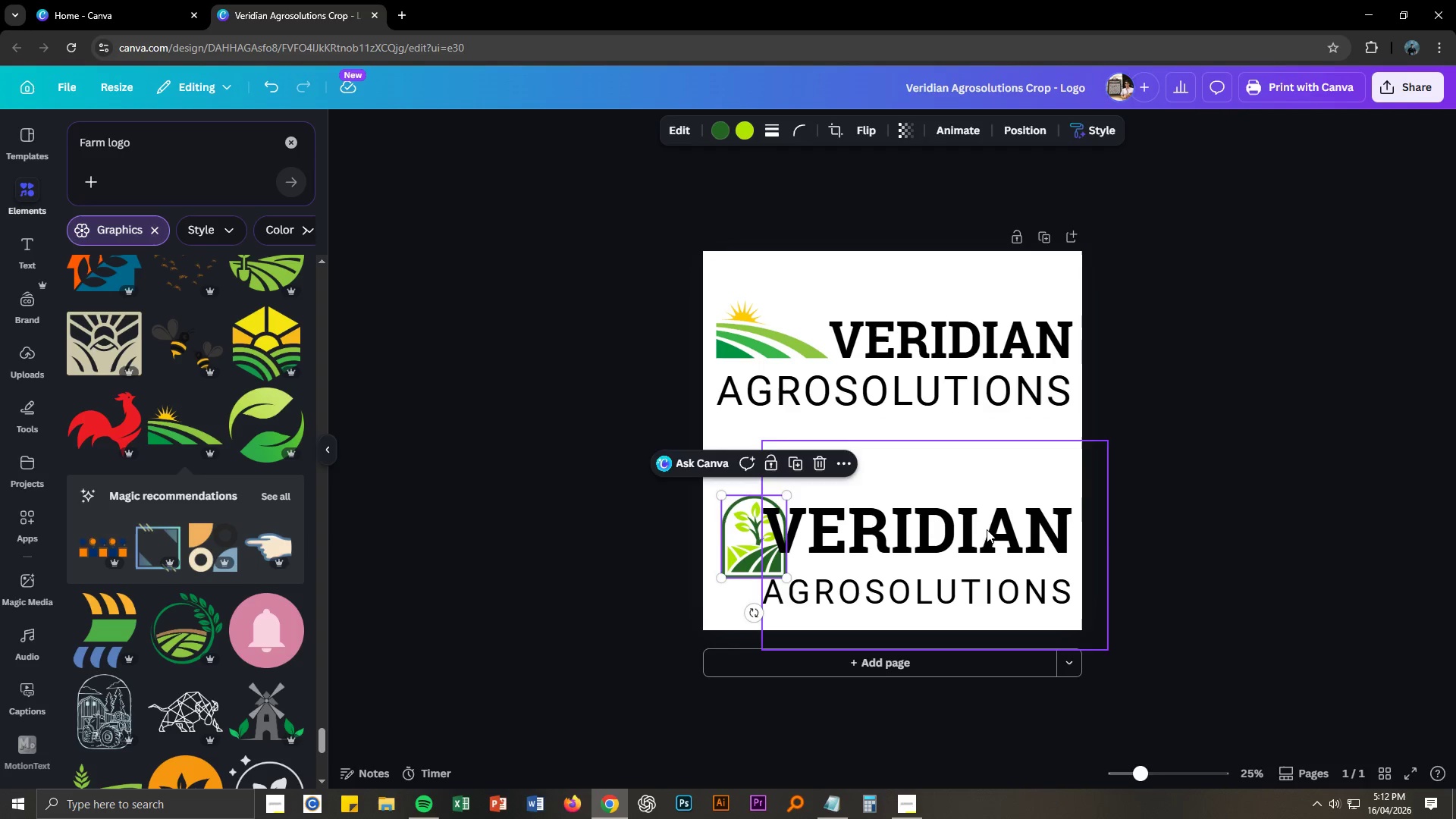 
left_click([987, 529])
 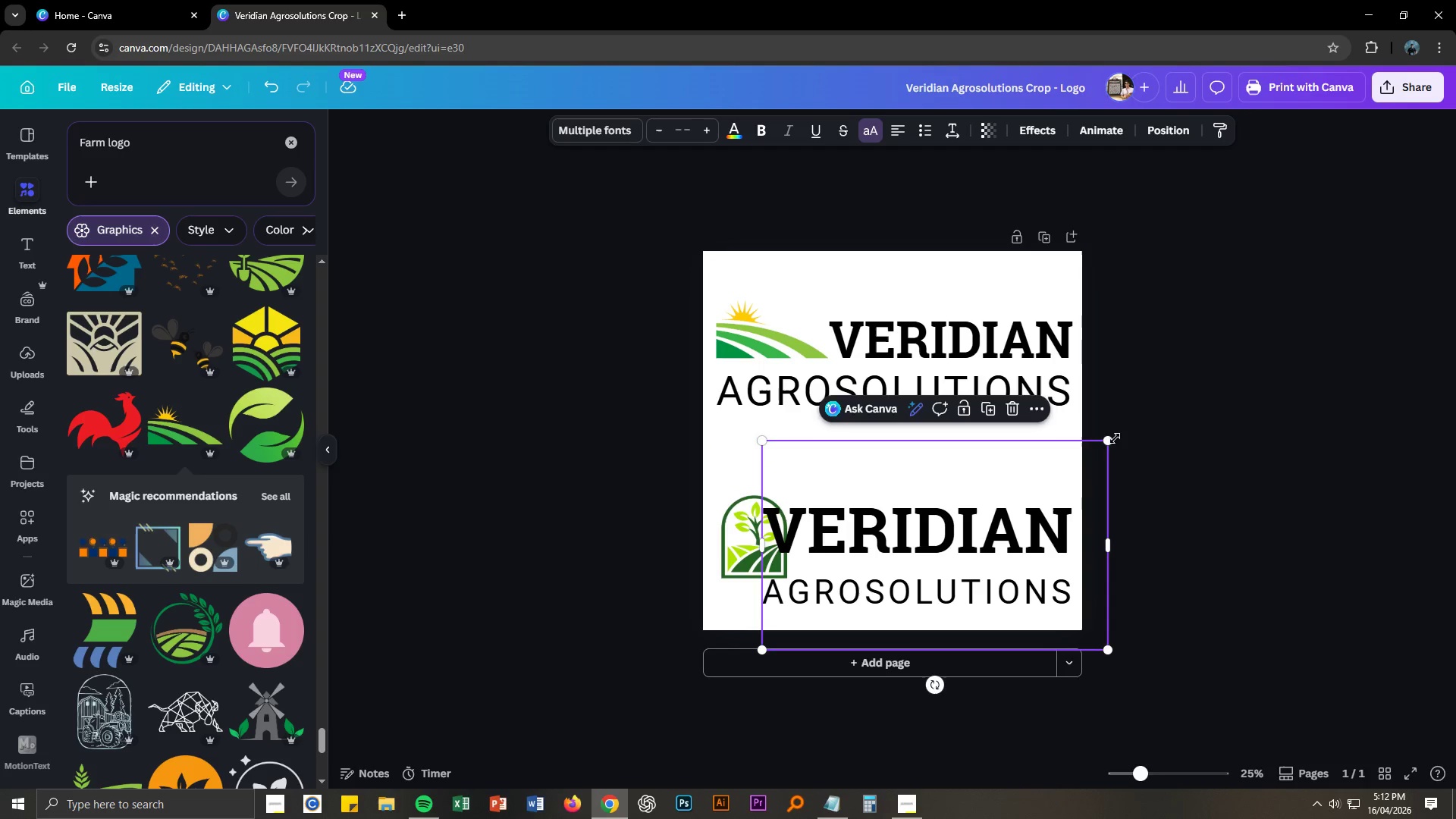 
left_click_drag(start_coordinate=[1112, 438], to_coordinate=[1030, 471])
 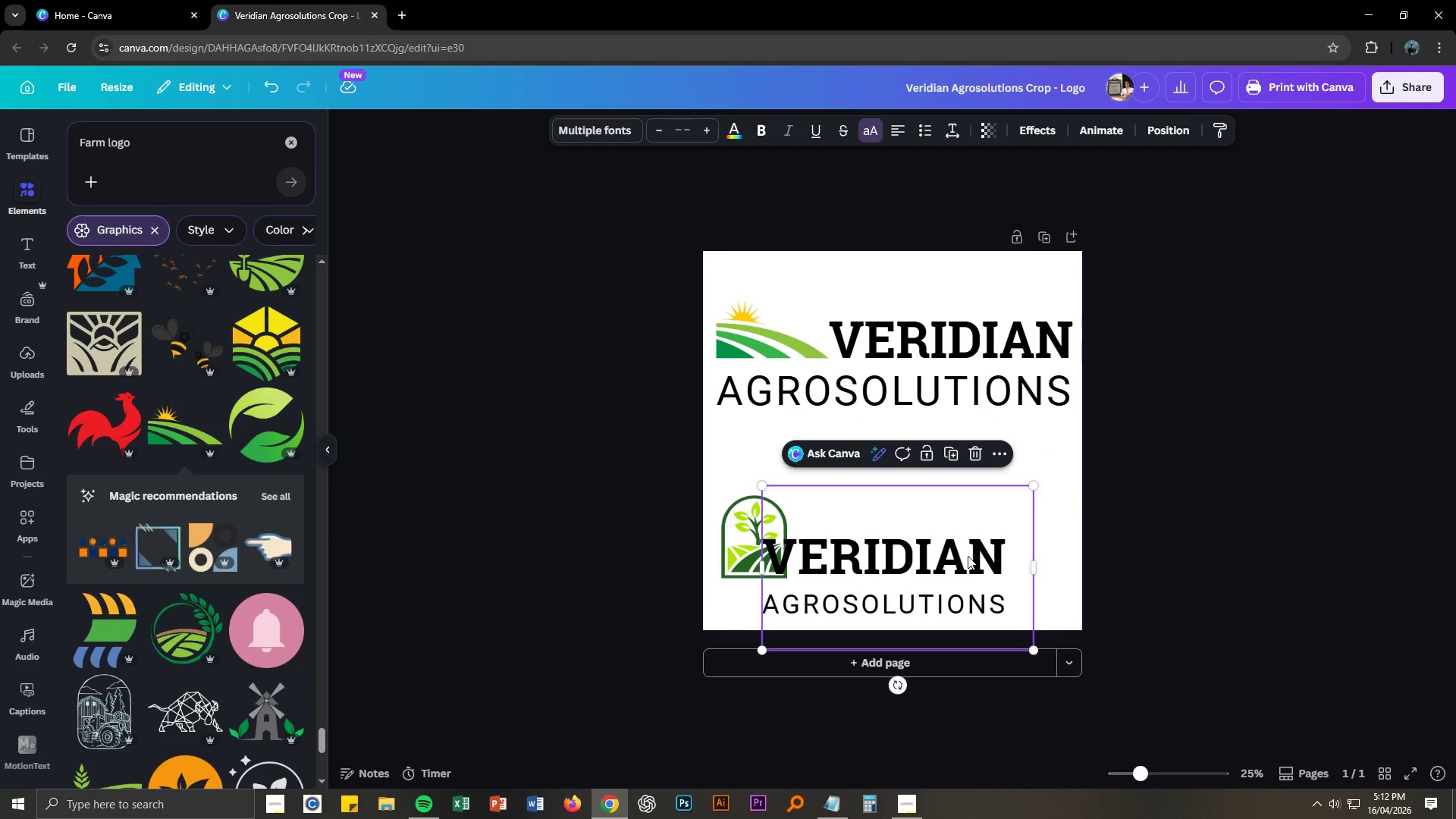 
left_click_drag(start_coordinate=[968, 556], to_coordinate=[1022, 543])
 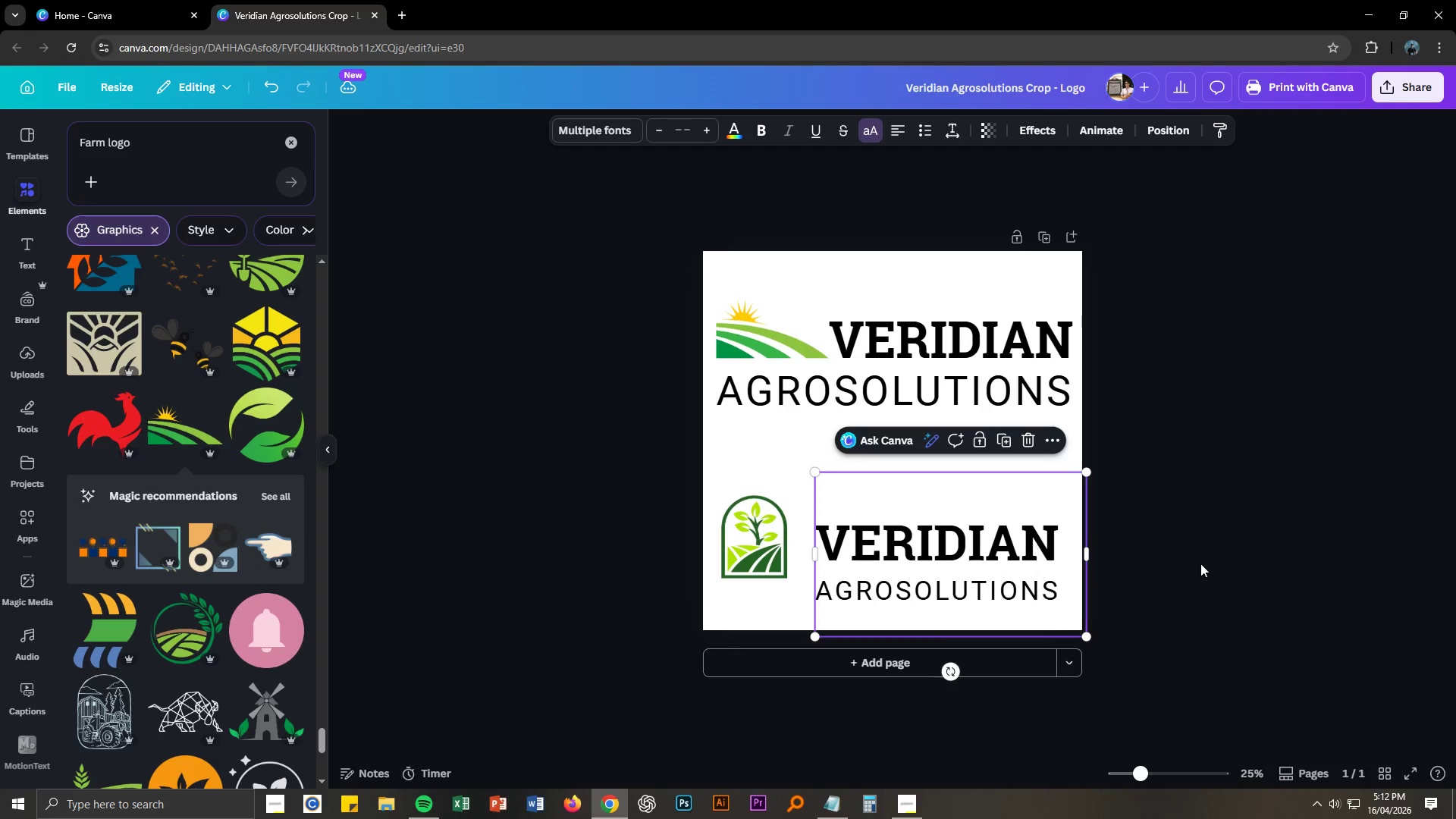 
left_click([1201, 563])
 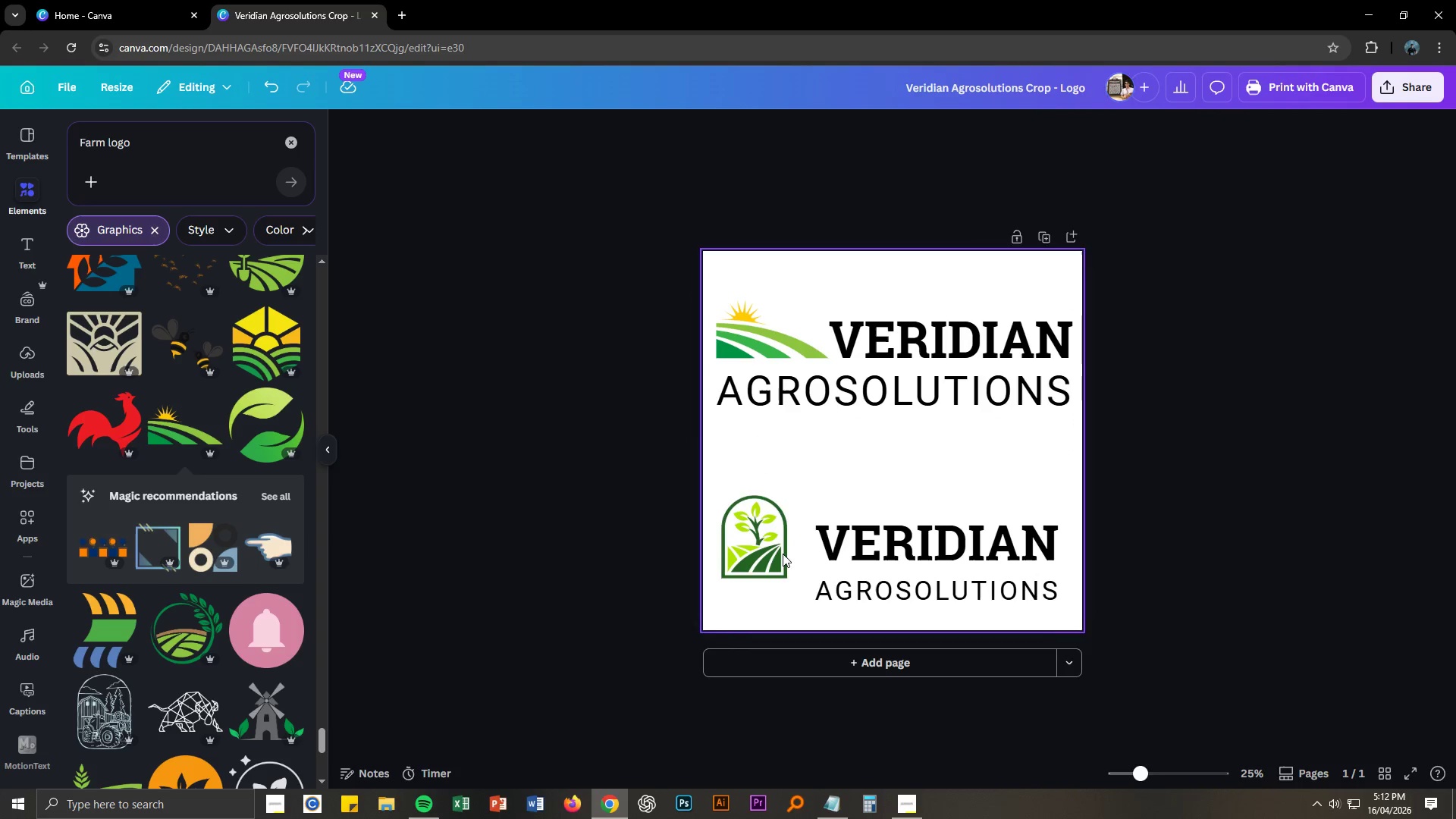 
left_click_drag(start_coordinate=[770, 555], to_coordinate=[787, 578])
 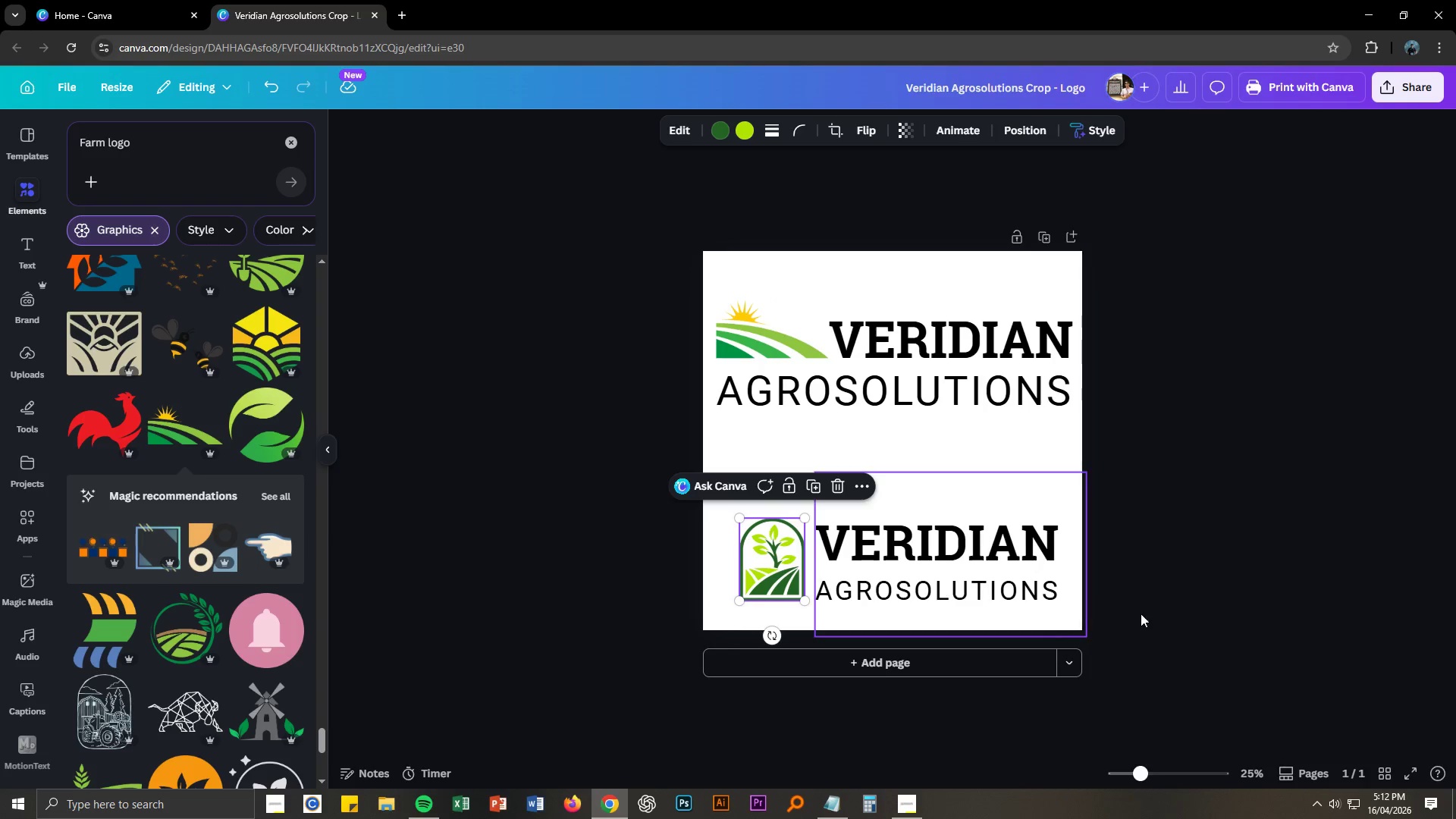 
left_click([1227, 616])
 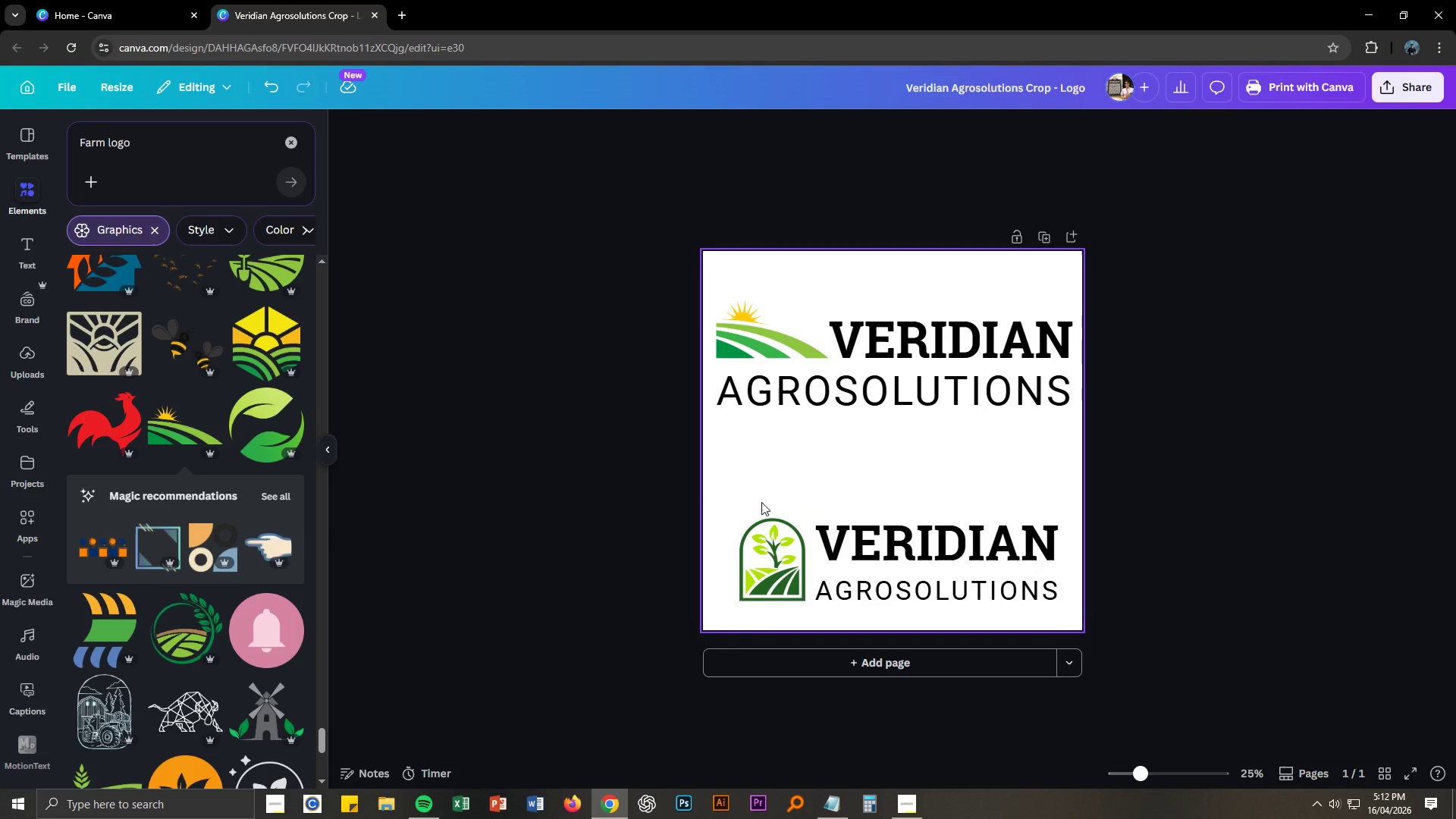 
left_click_drag(start_coordinate=[733, 489], to_coordinate=[1032, 602])
 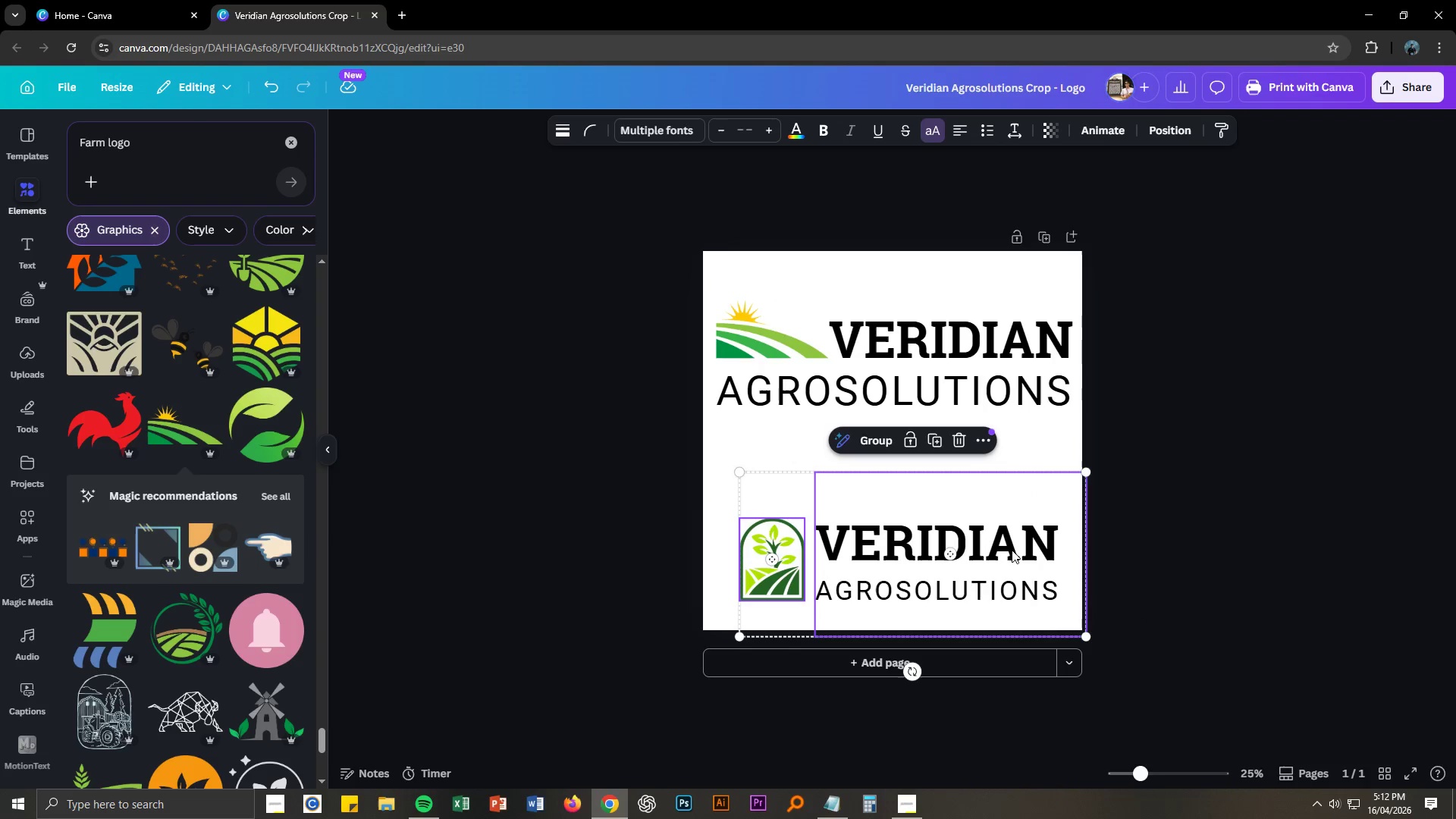 
left_click_drag(start_coordinate=[1011, 550], to_coordinate=[999, 533])
 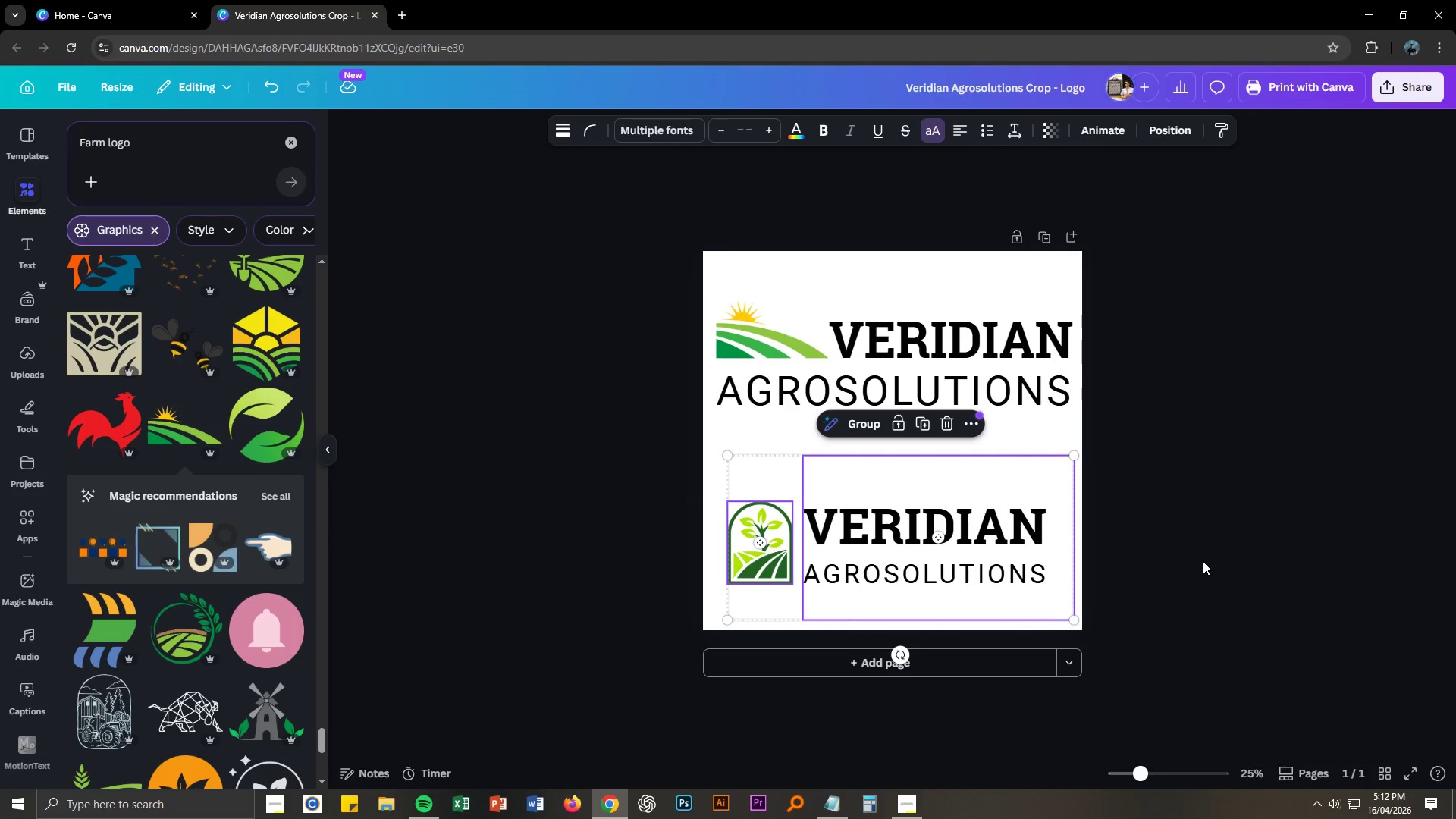 
left_click([1200, 557])
 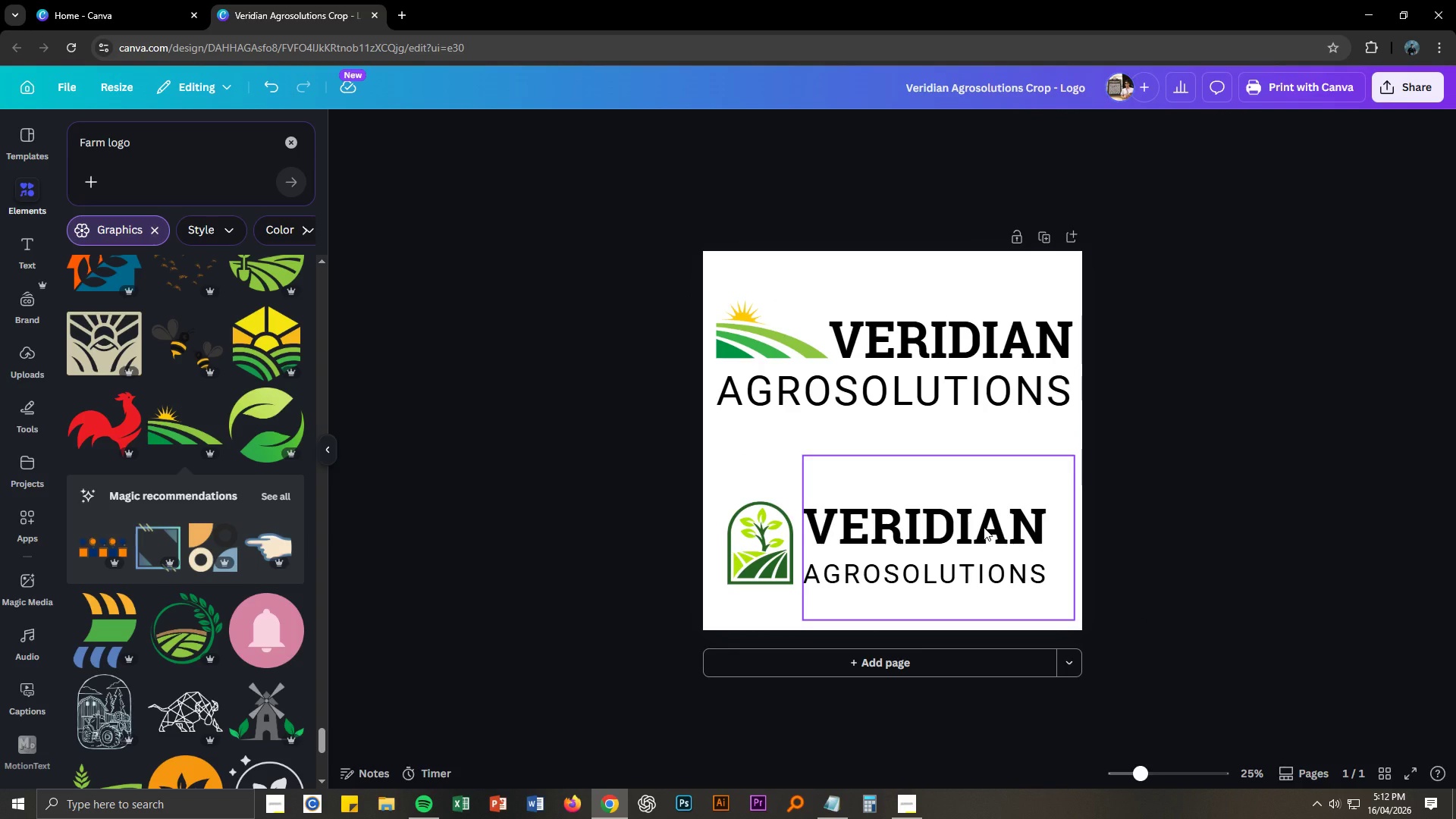 
wait(5.7)
 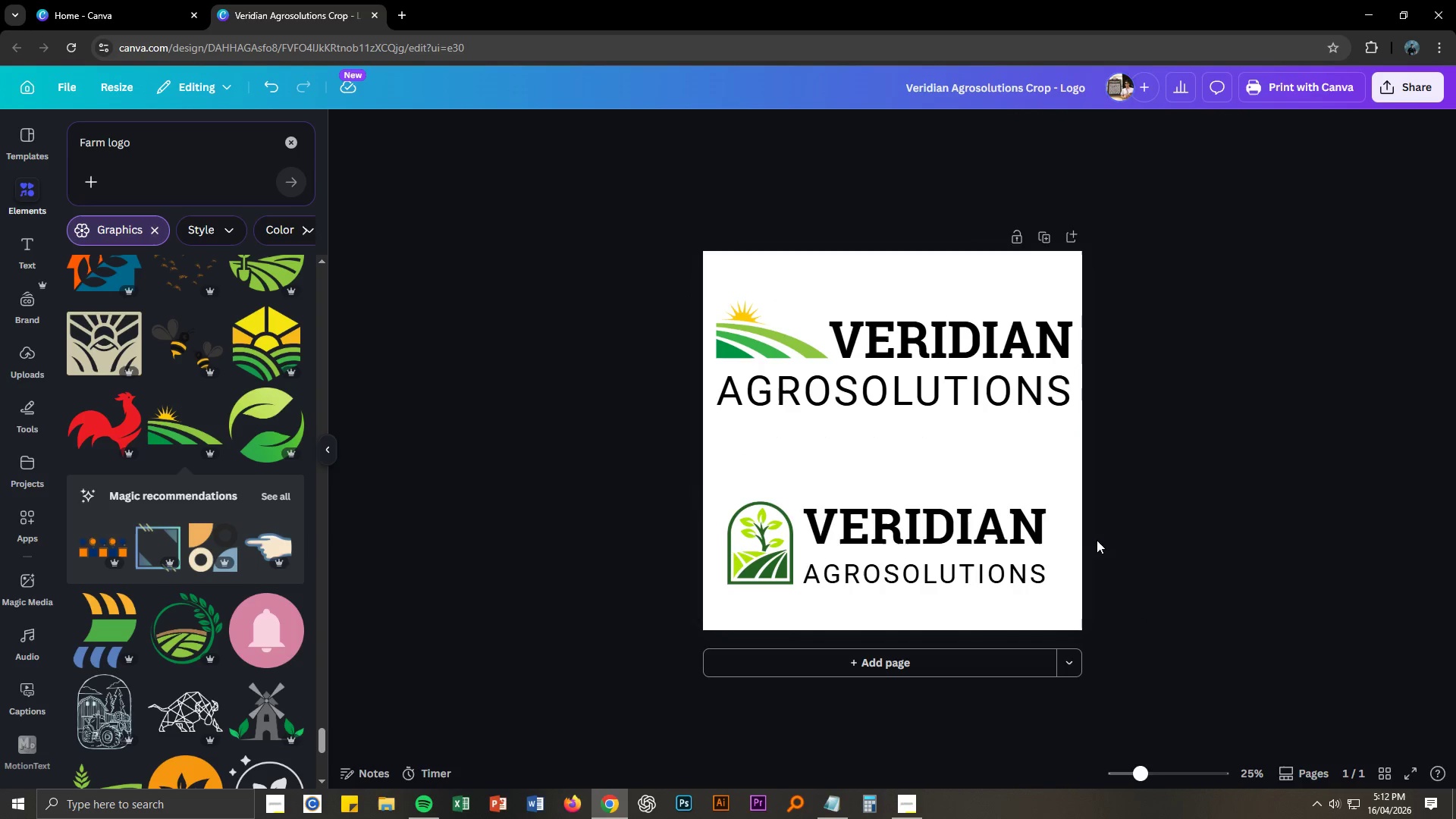 
left_click([1191, 529])
 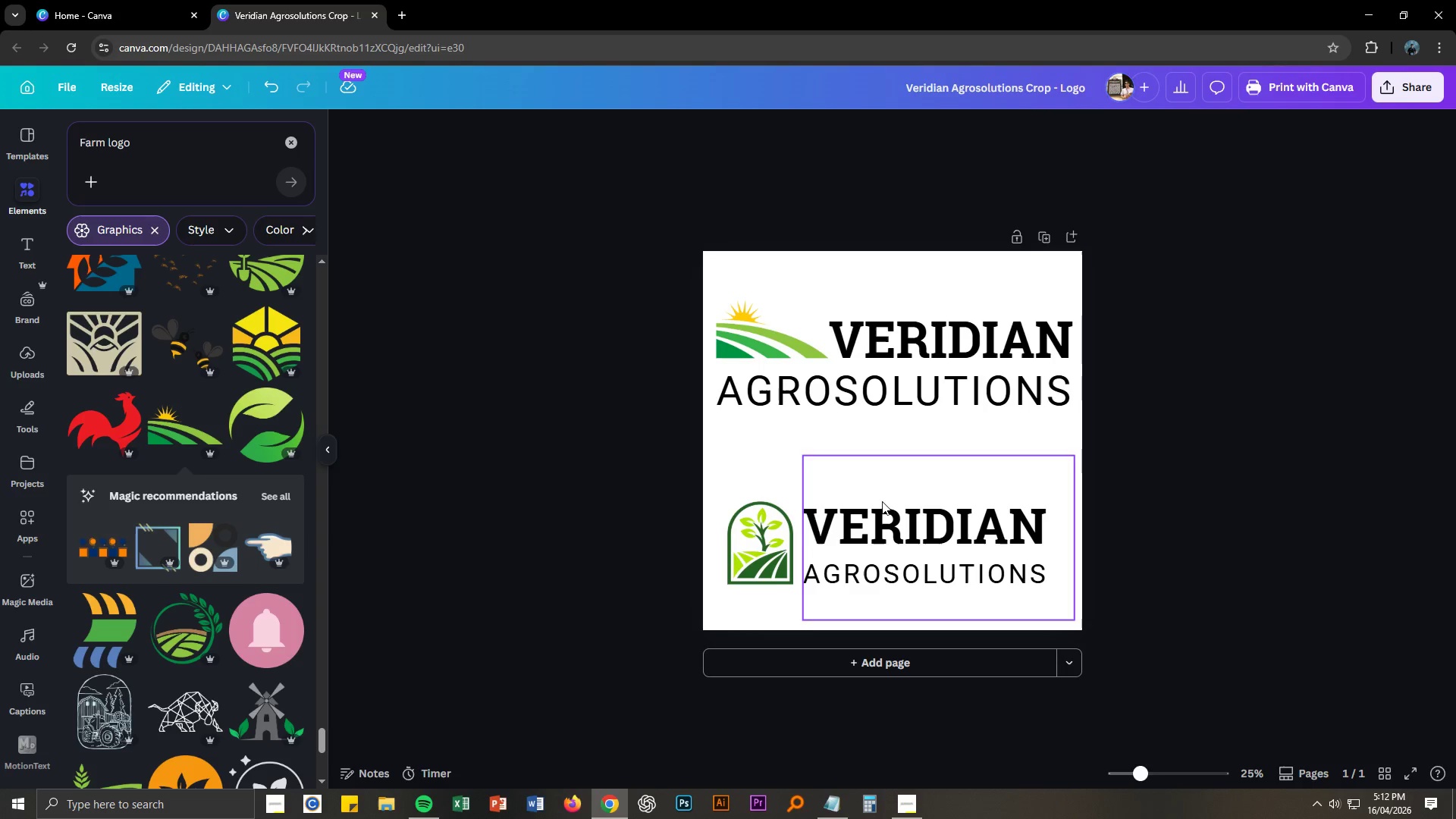 
left_click_drag(start_coordinate=[739, 482], to_coordinate=[1002, 576])
 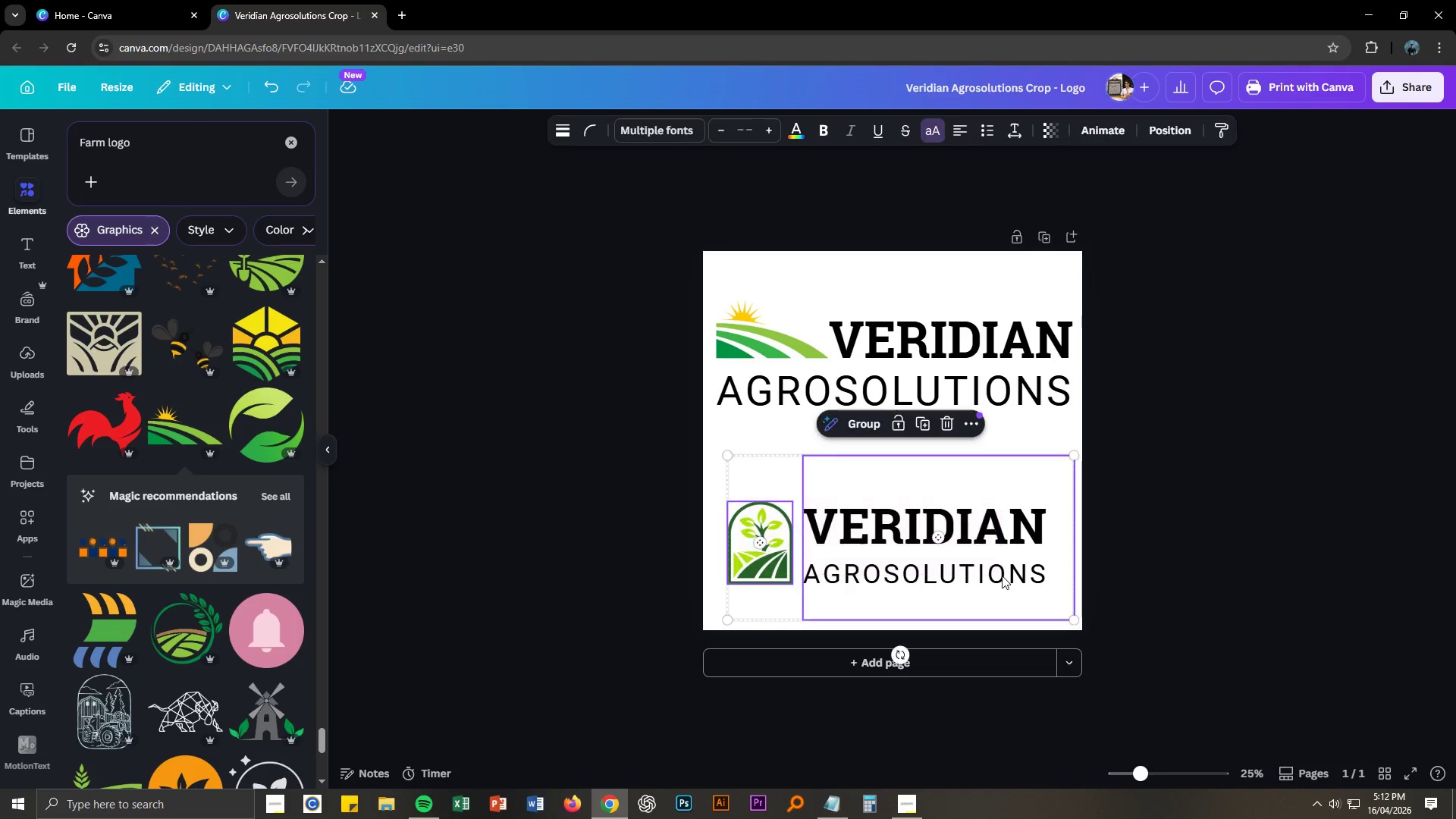 
left_click_drag(start_coordinate=[1002, 575], to_coordinate=[1001, 563])
 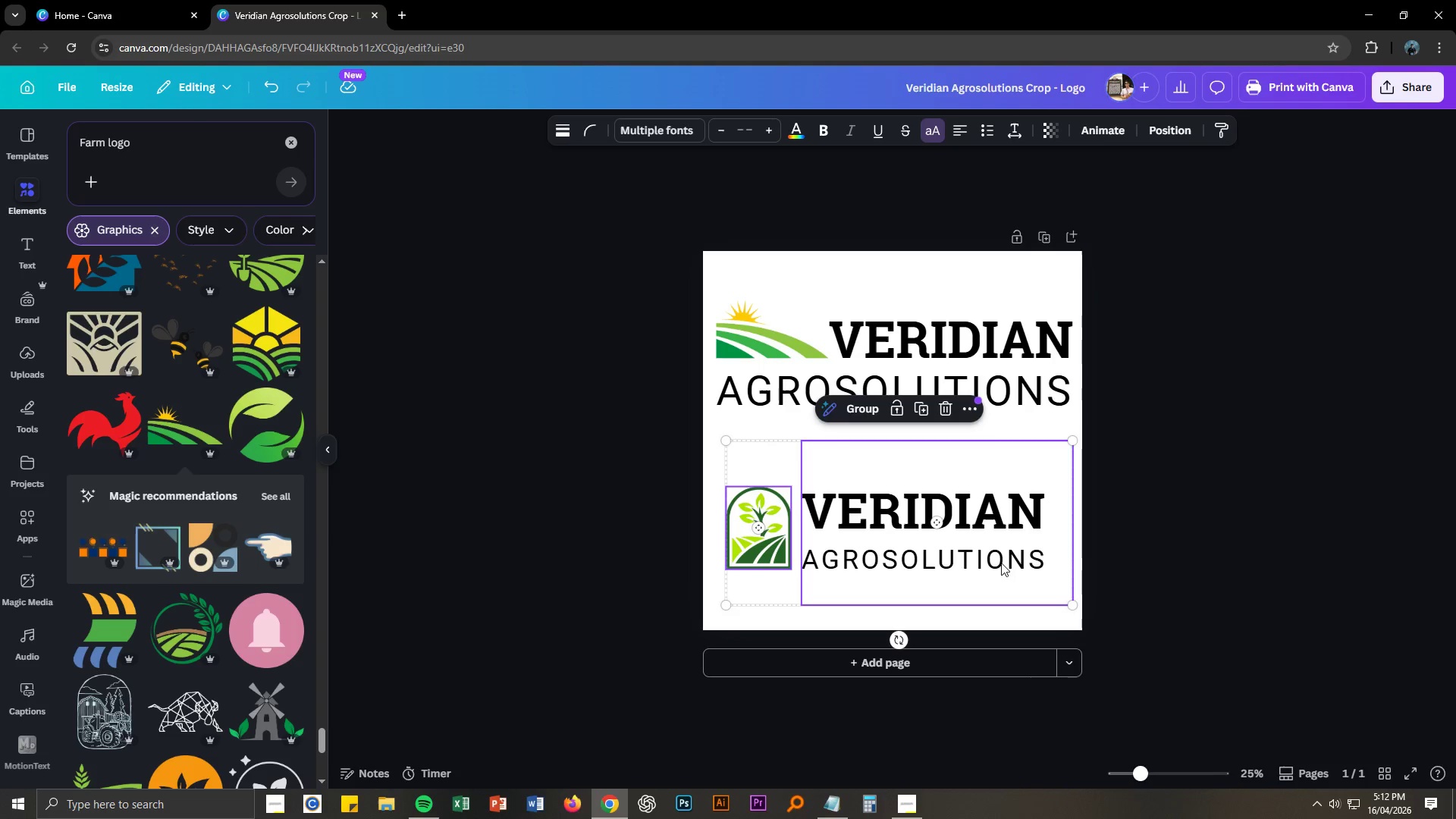 
right_click([1001, 563])
 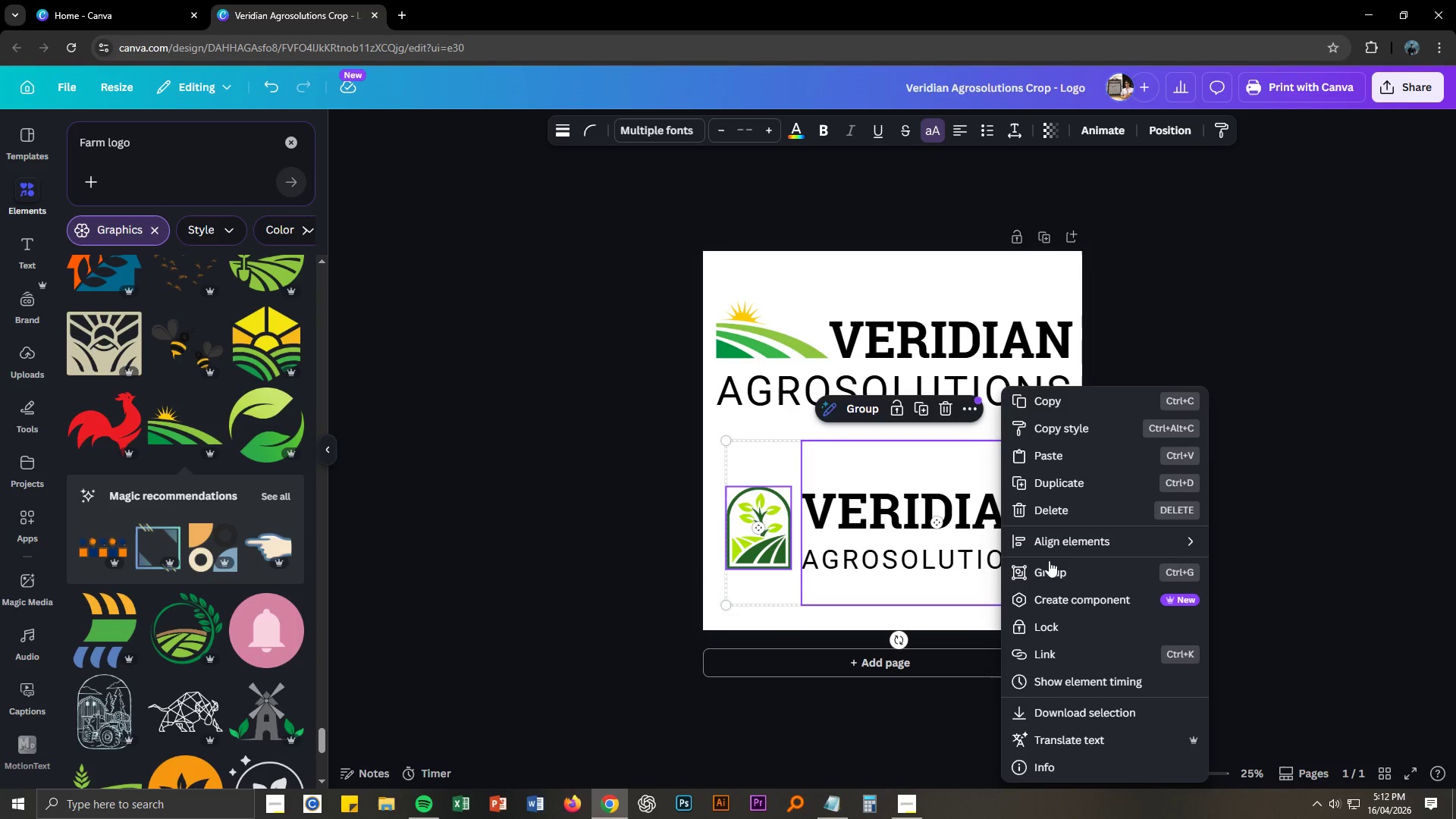 
left_click([1046, 573])
 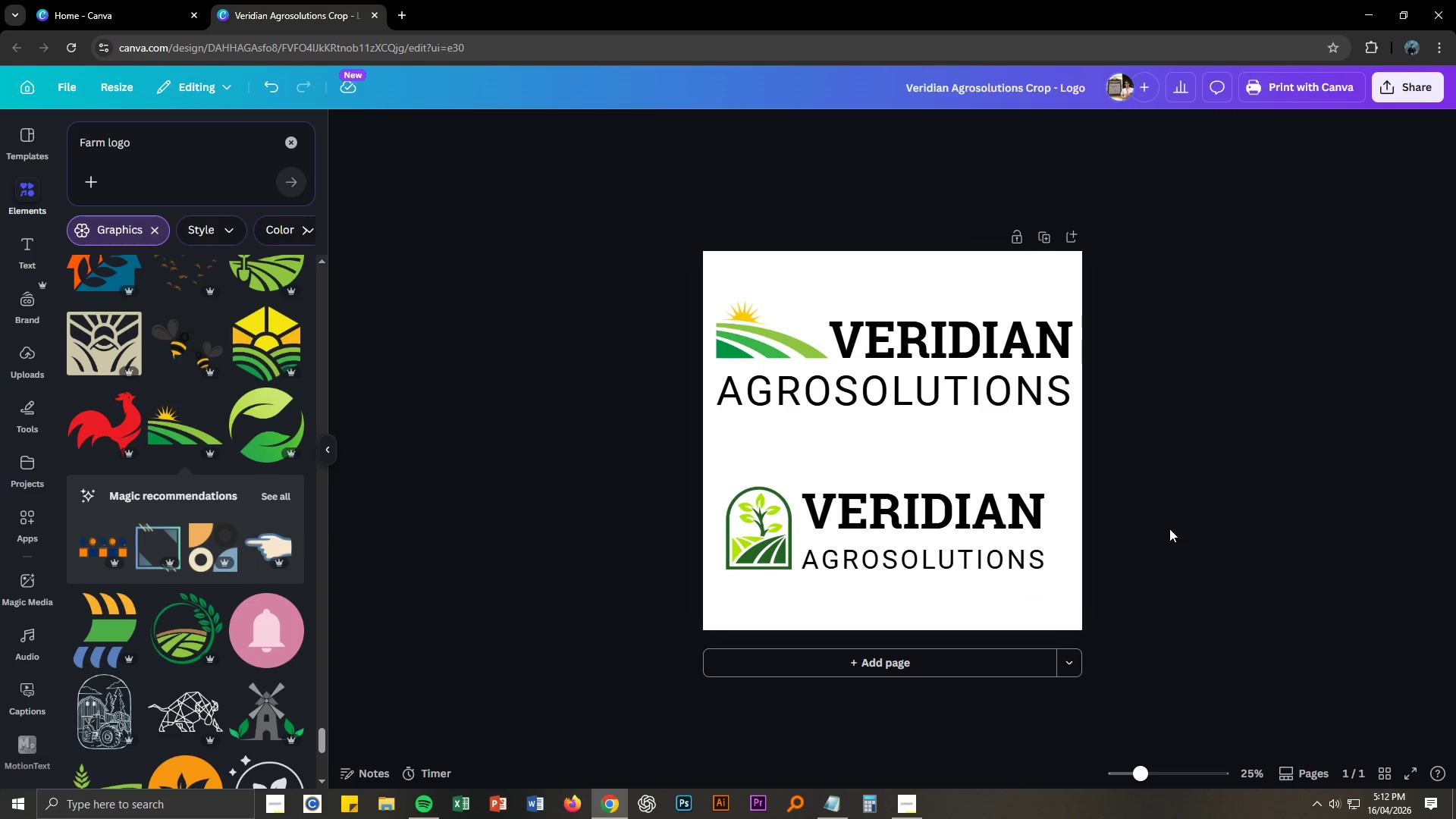 
key(Control+ControlLeft)
 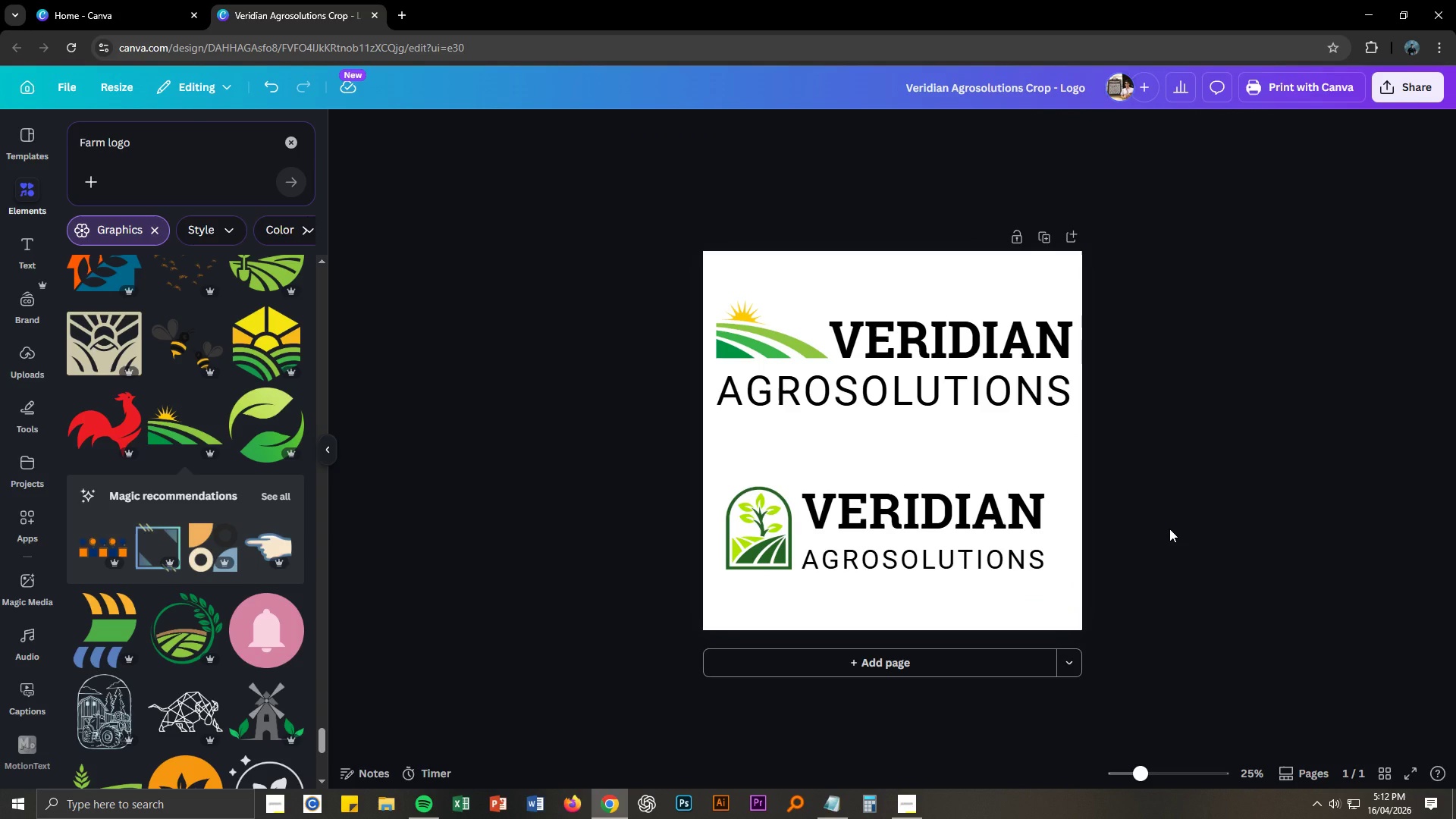 
key(Control+S)
 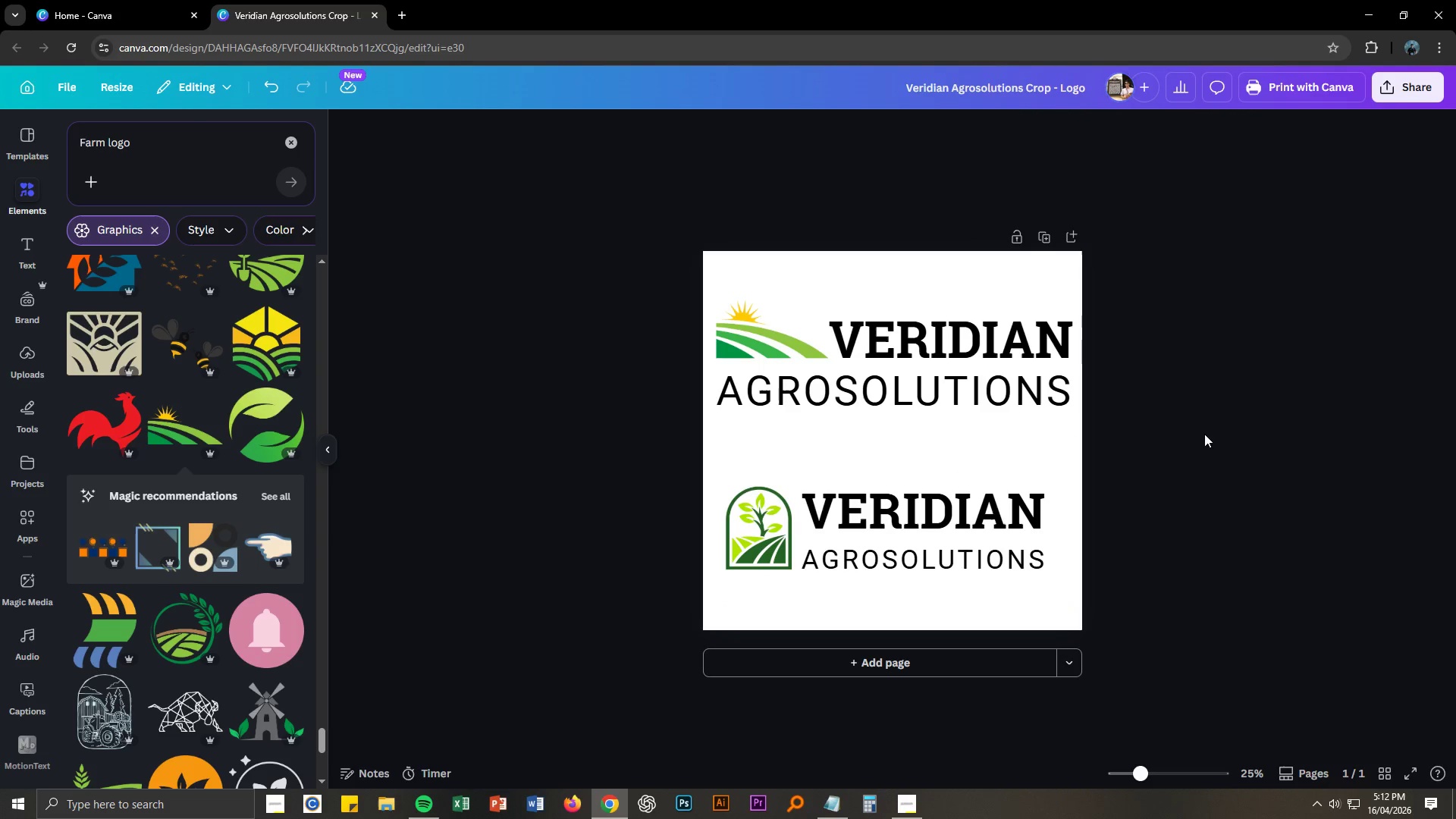 
left_click([1204, 433])
 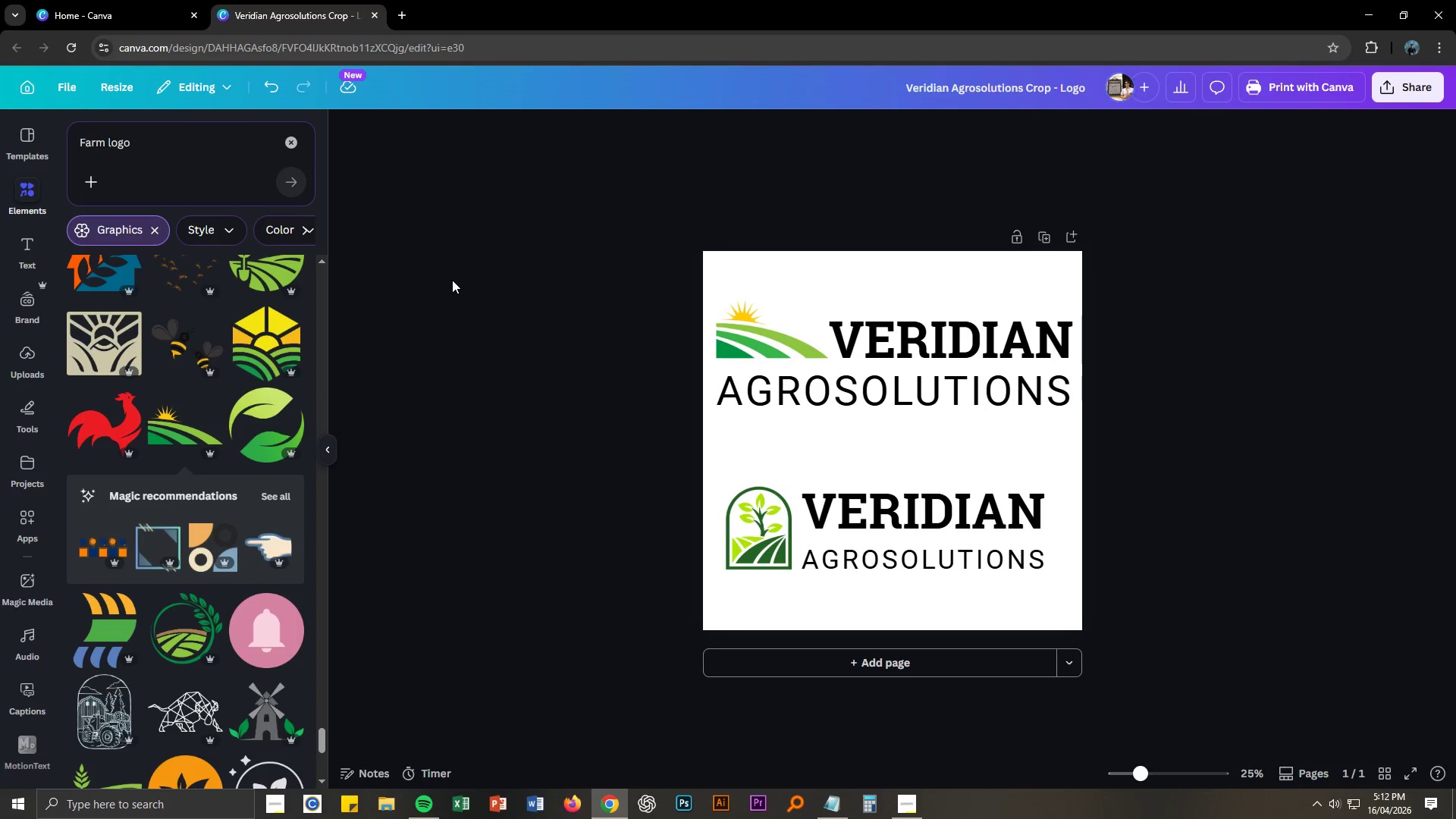 
left_click([95, 11])